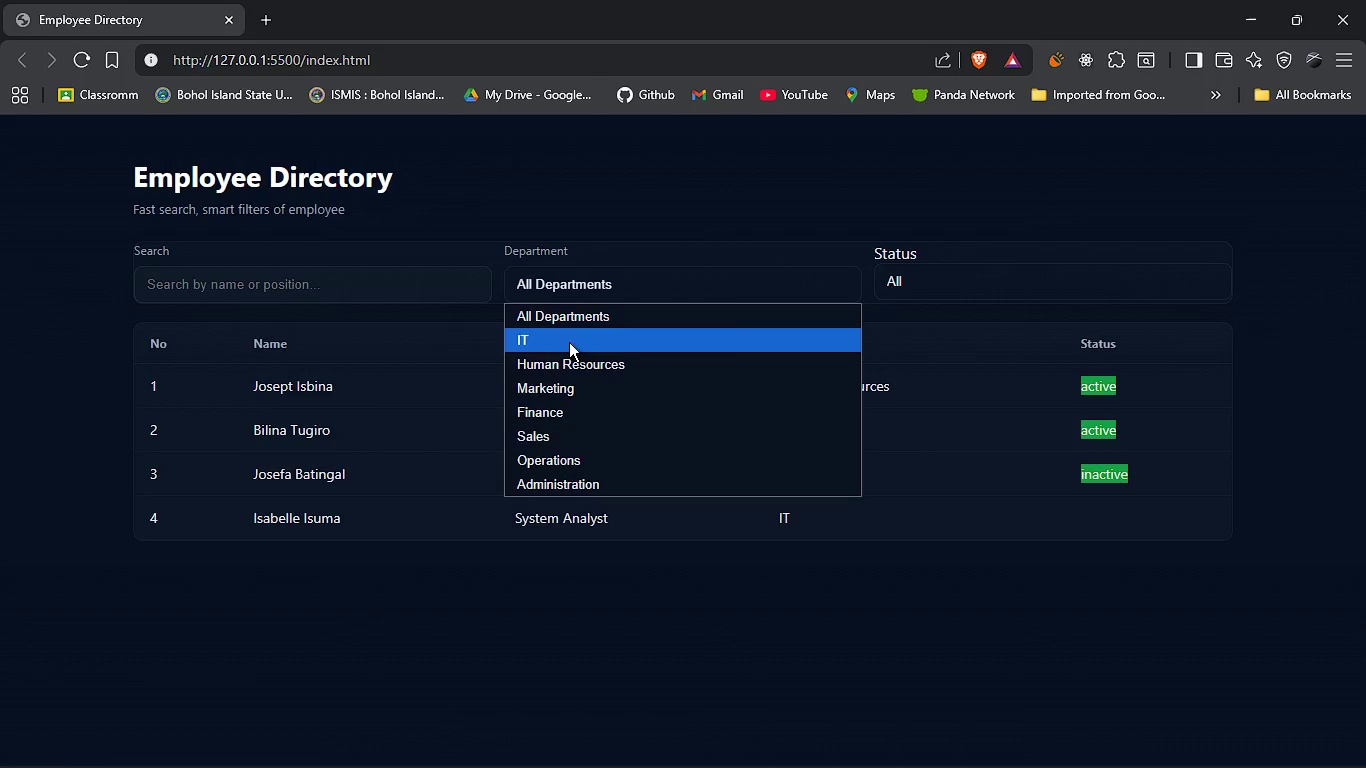 
left_click([569, 342])
 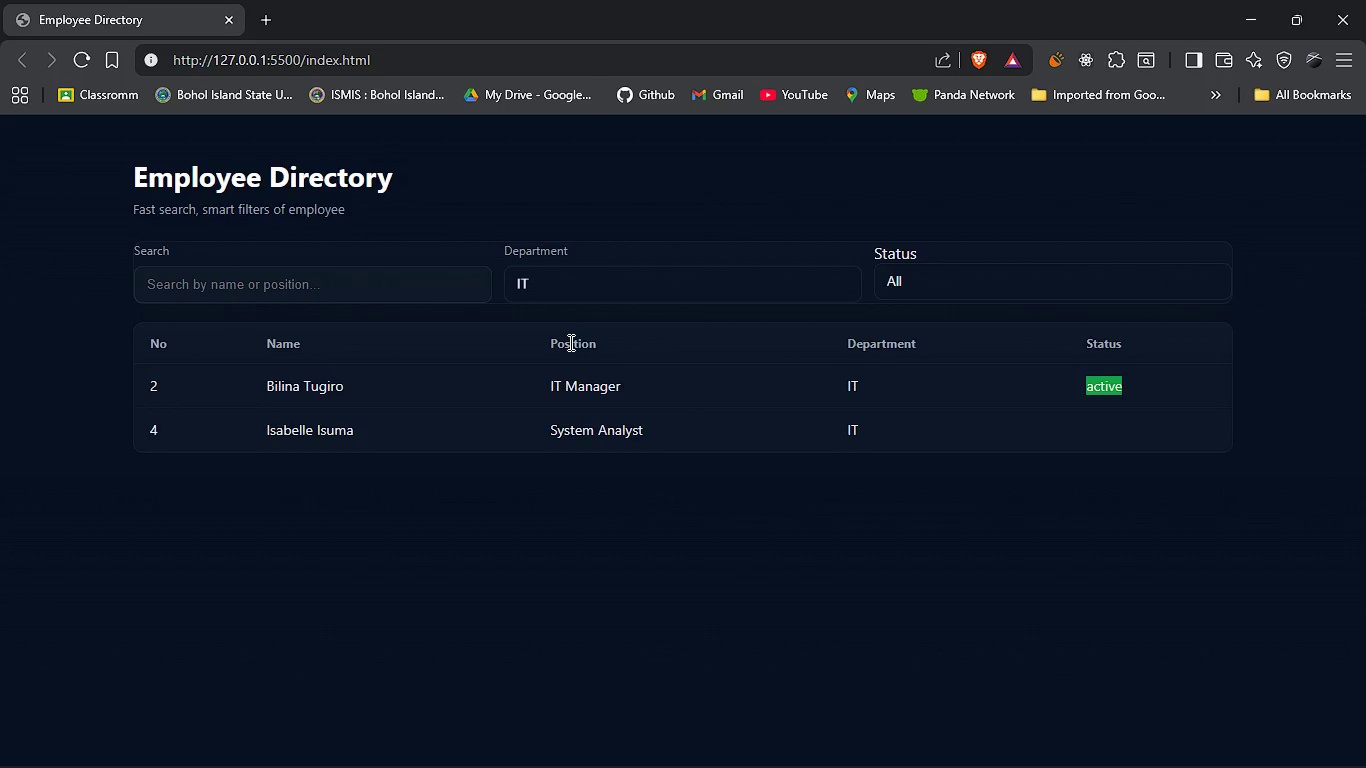 
key(Alt+Tab)
 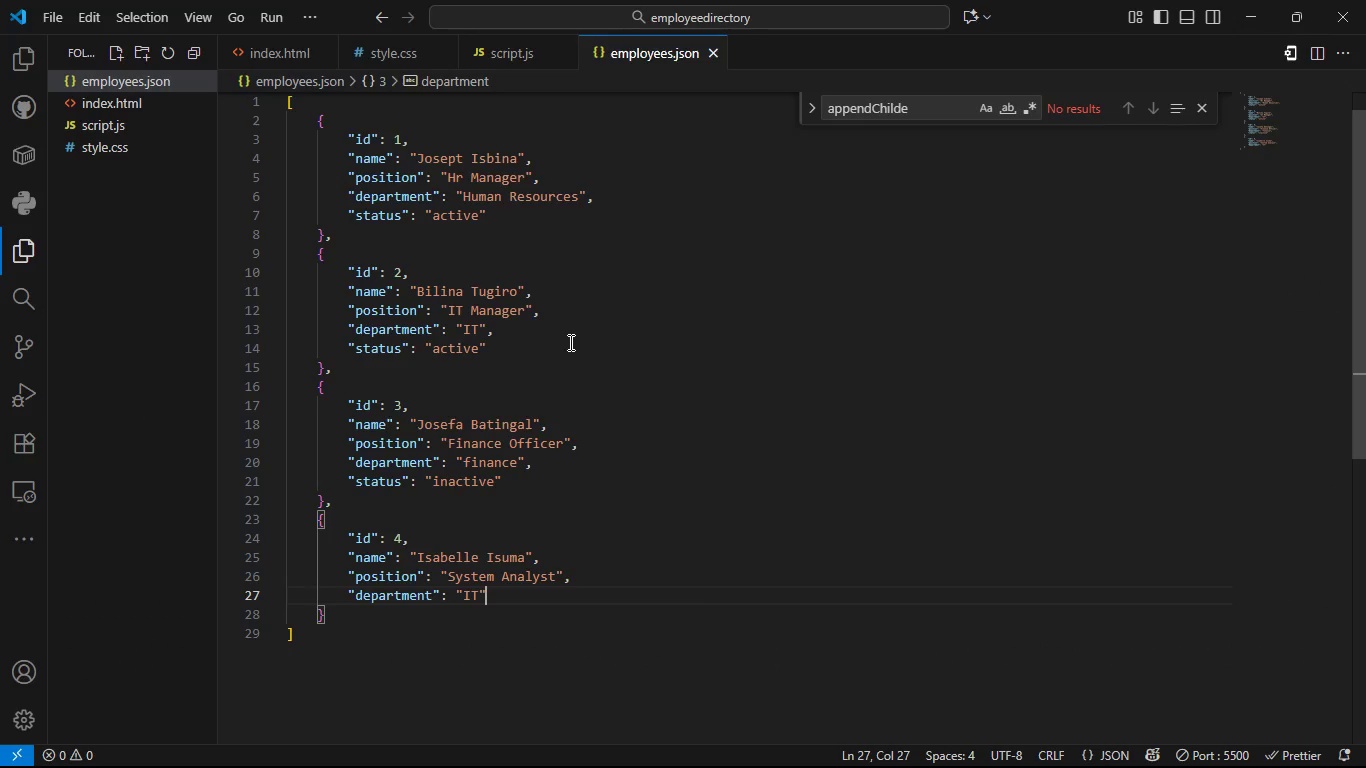 
key(Period)
 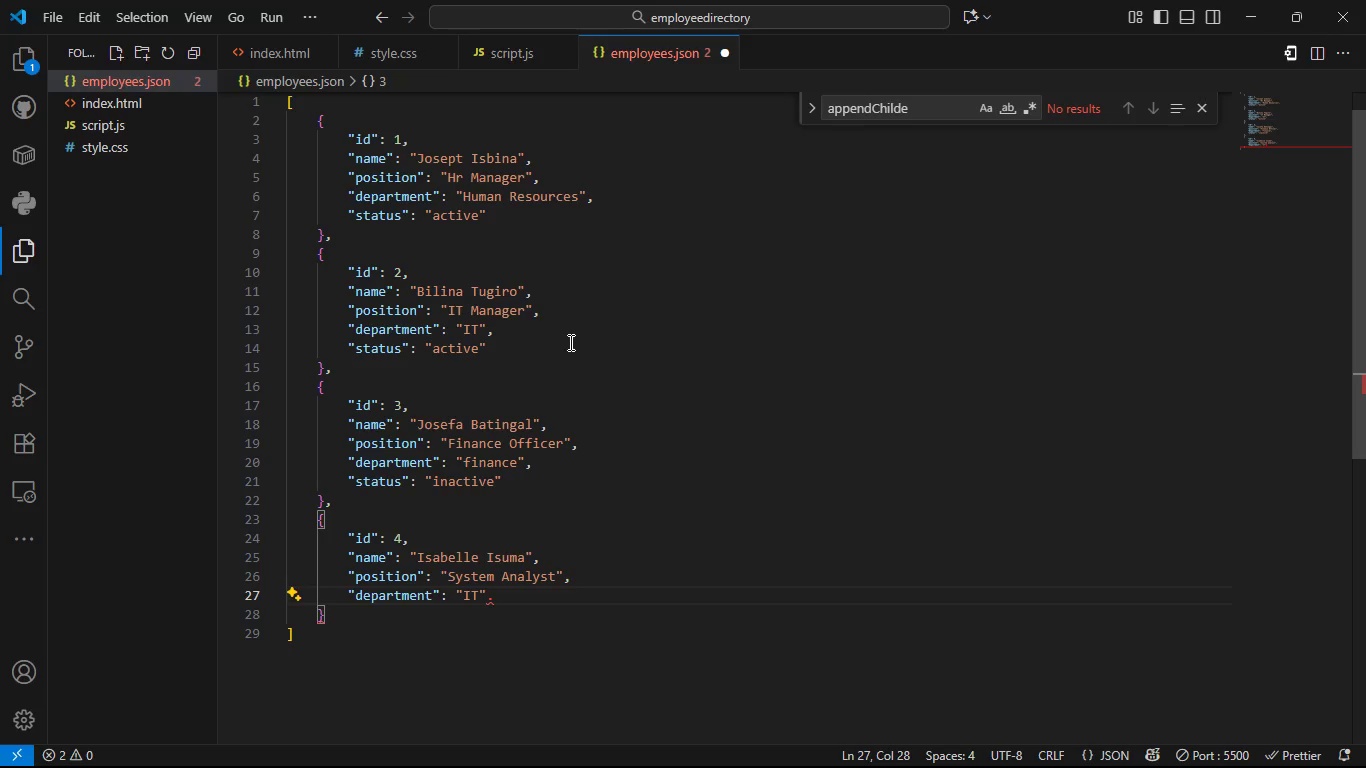 
key(Backspace)
 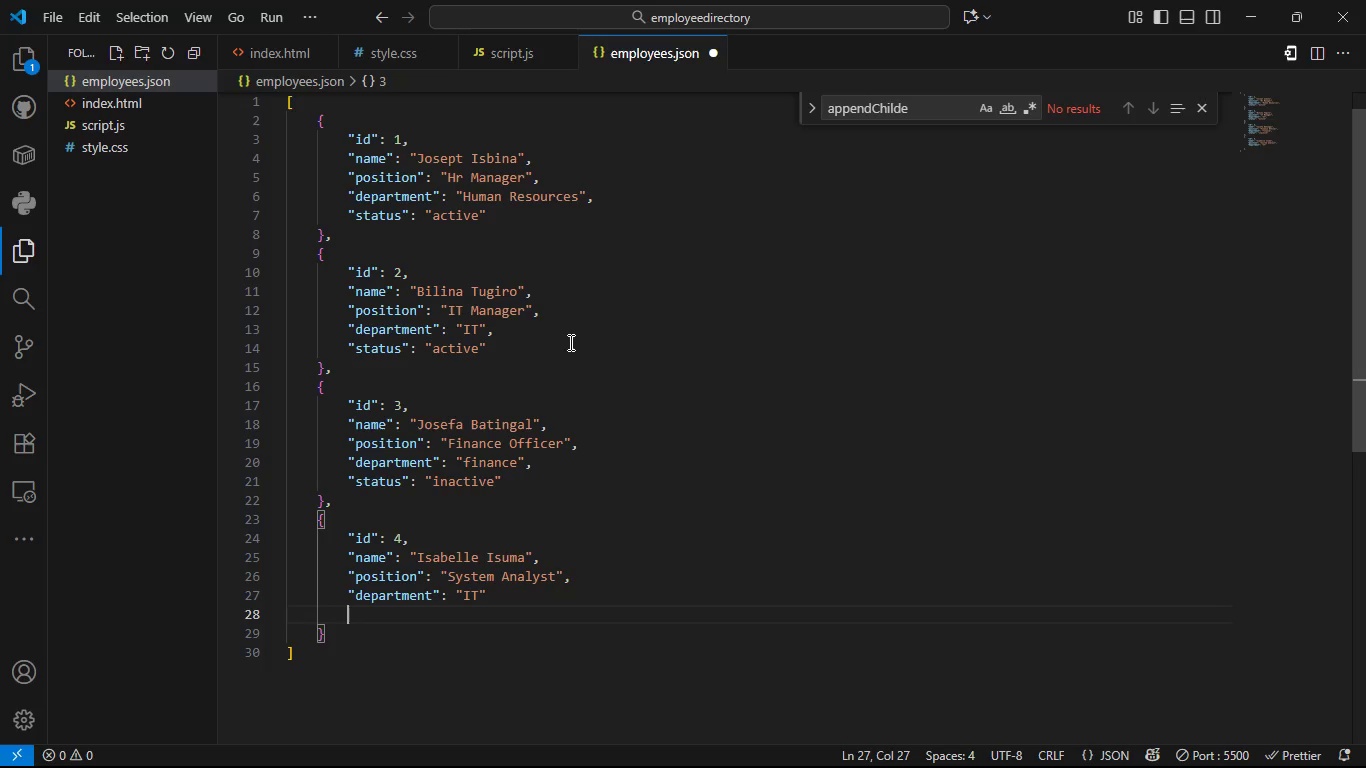 
key(Enter)
 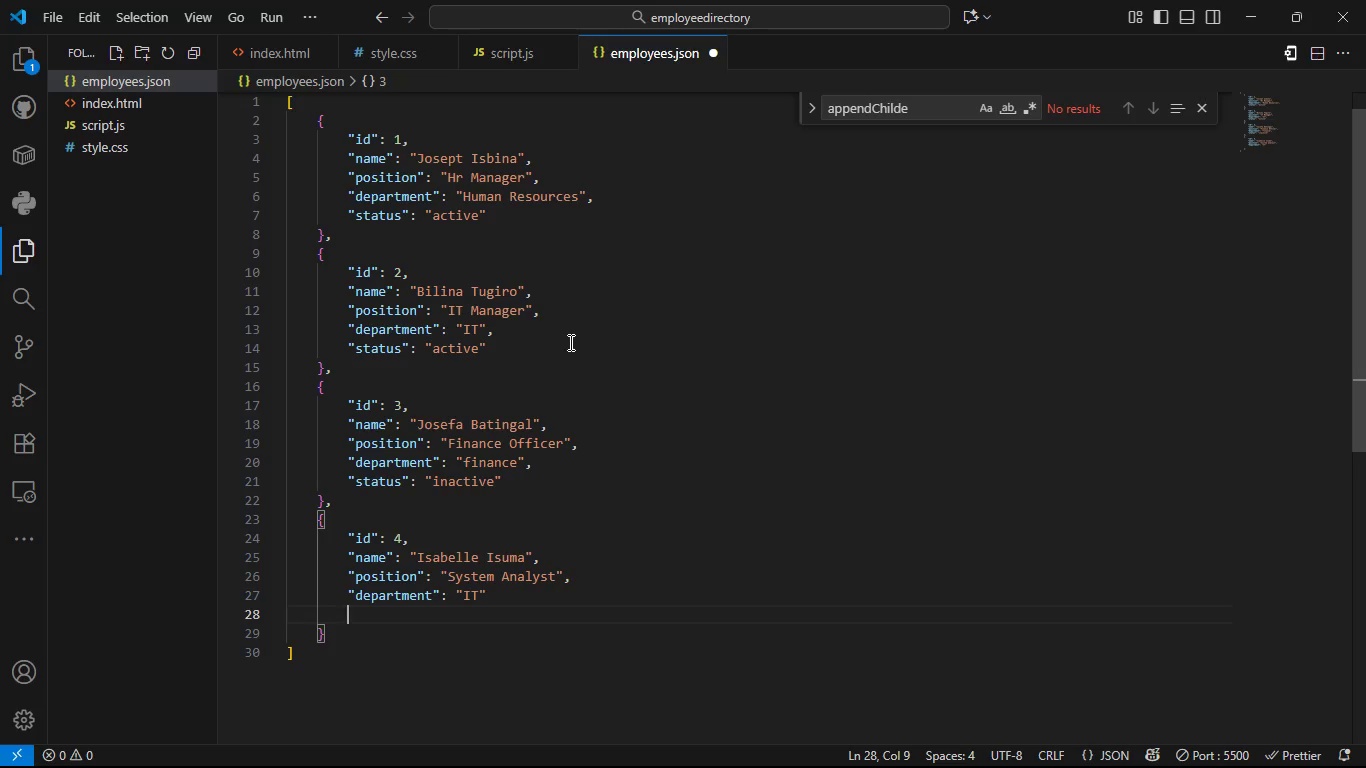 
key(Alt+AltLeft)
 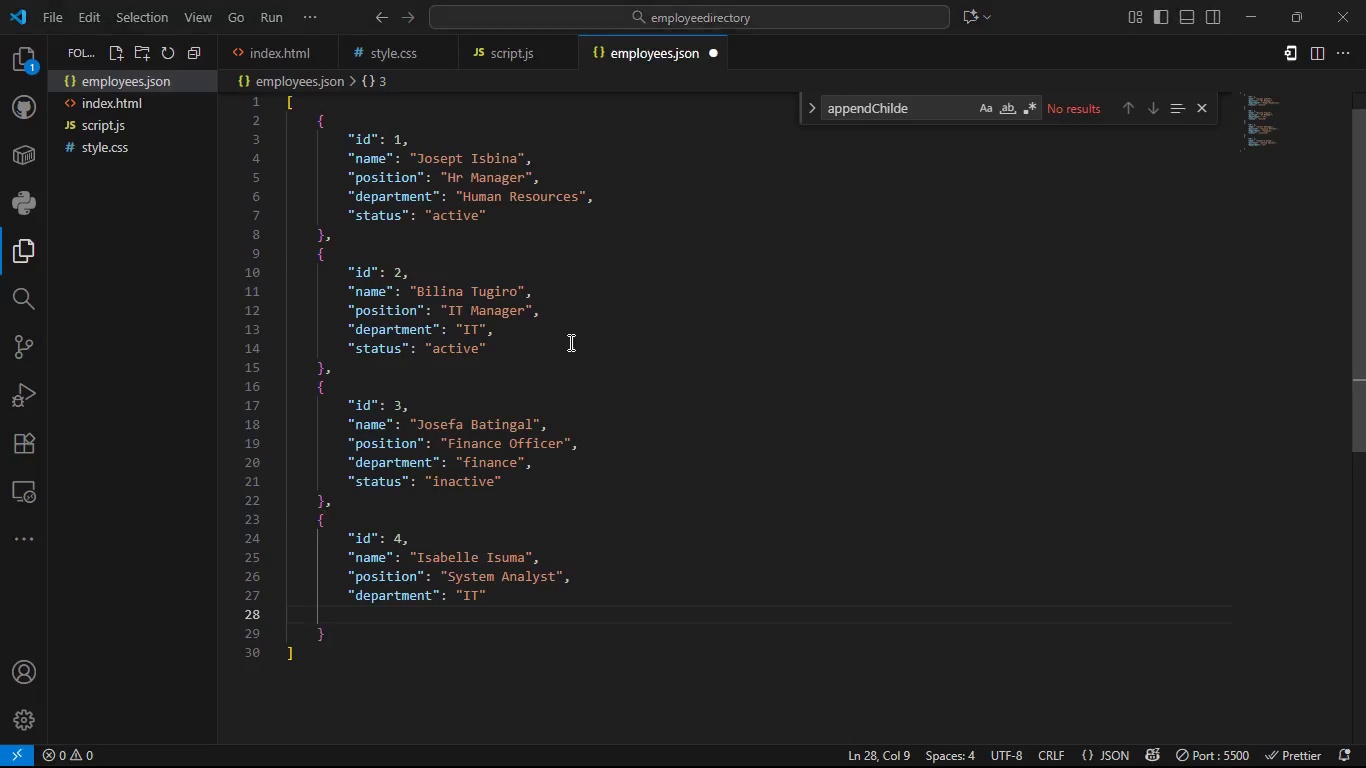 
key(Alt+Tab)
 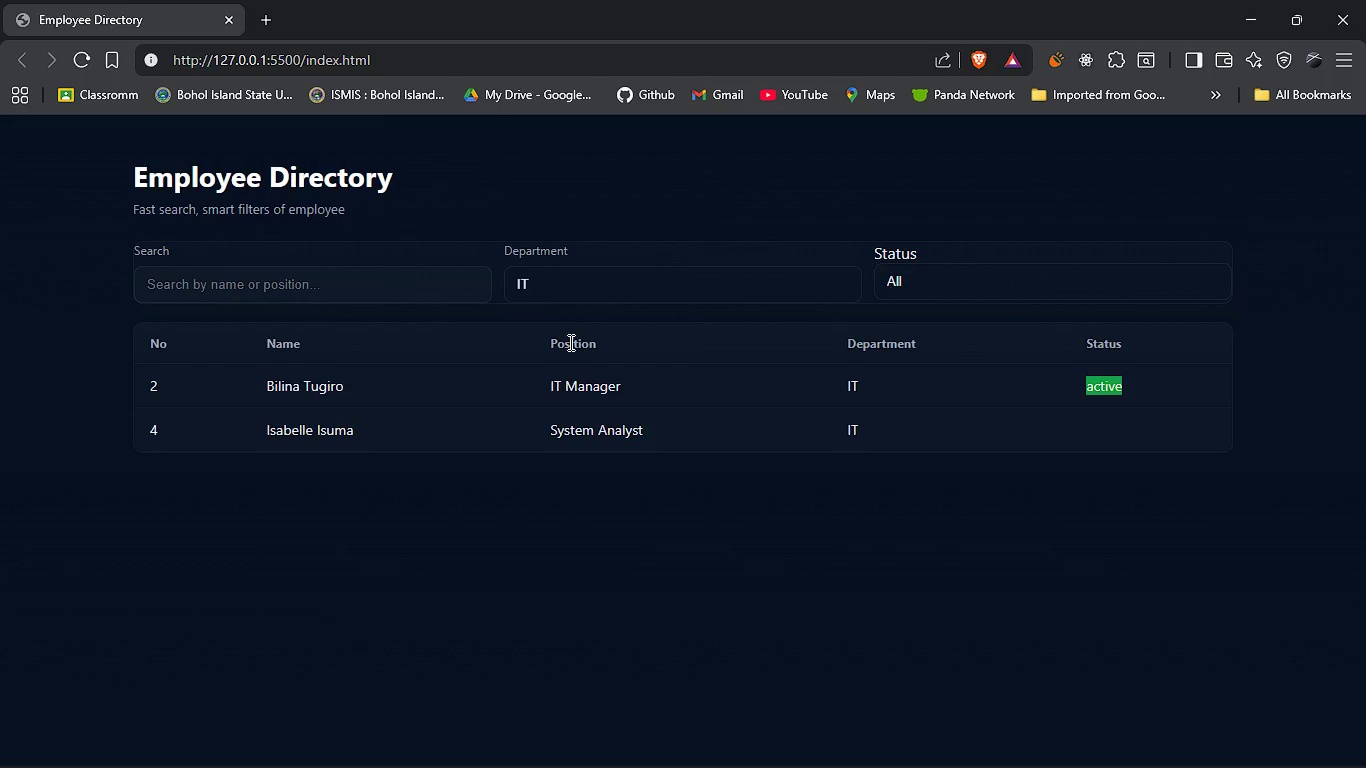 
key(Alt+AltLeft)
 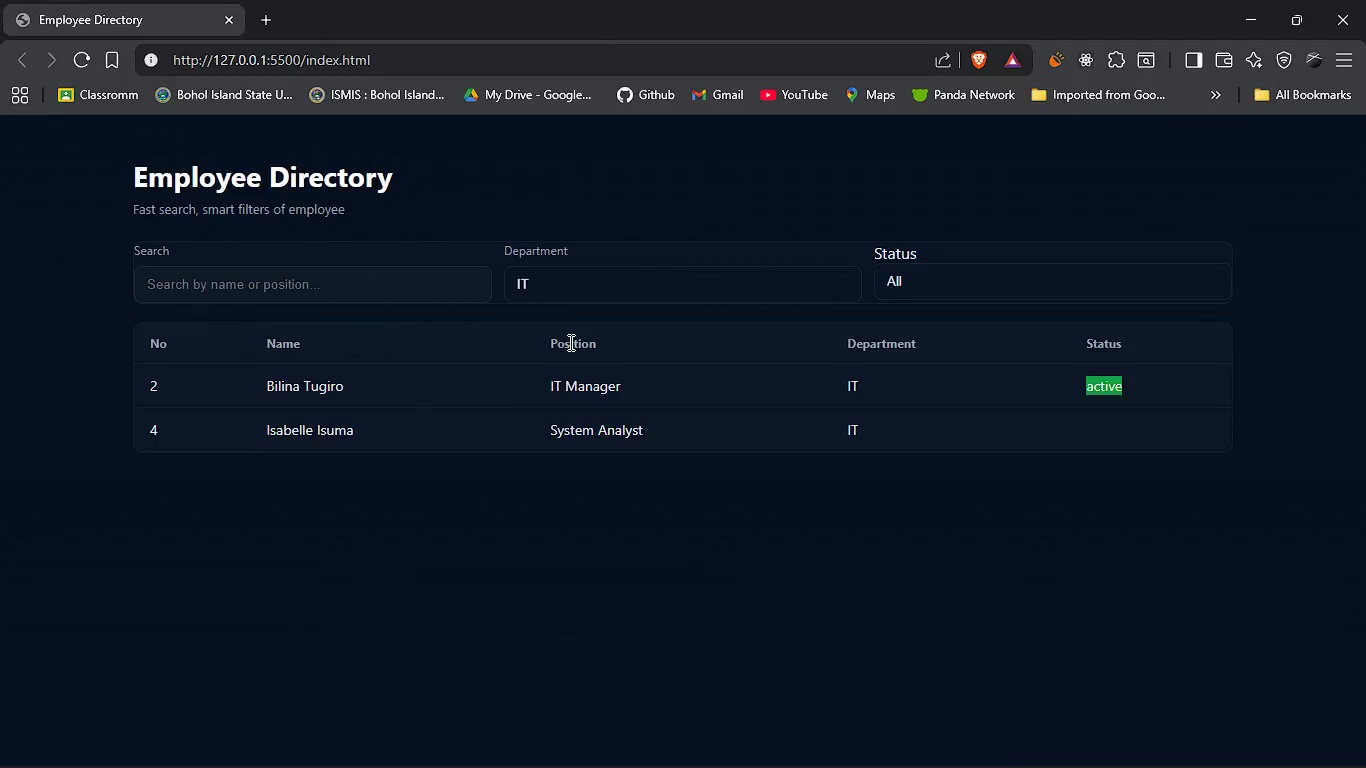 
key(Tab)
type("status)
 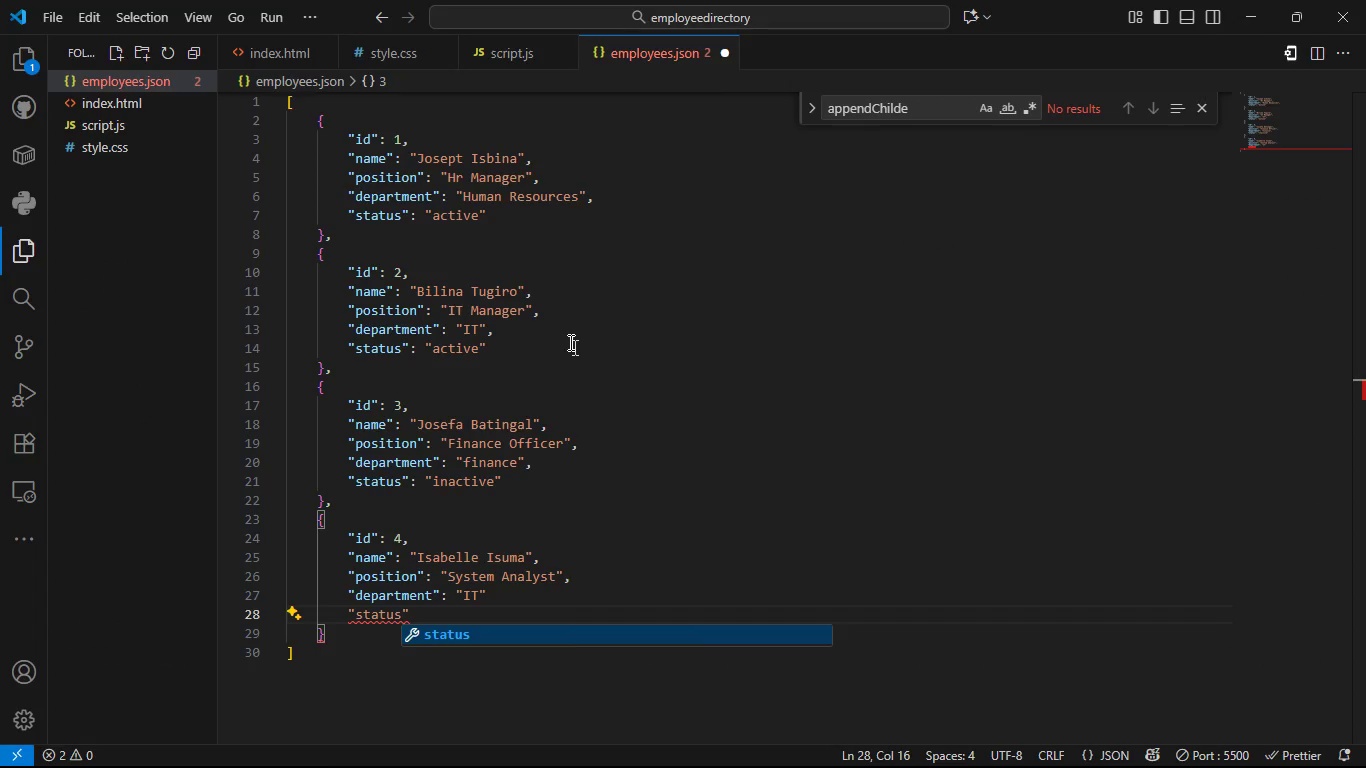 
key(ArrowRight)
 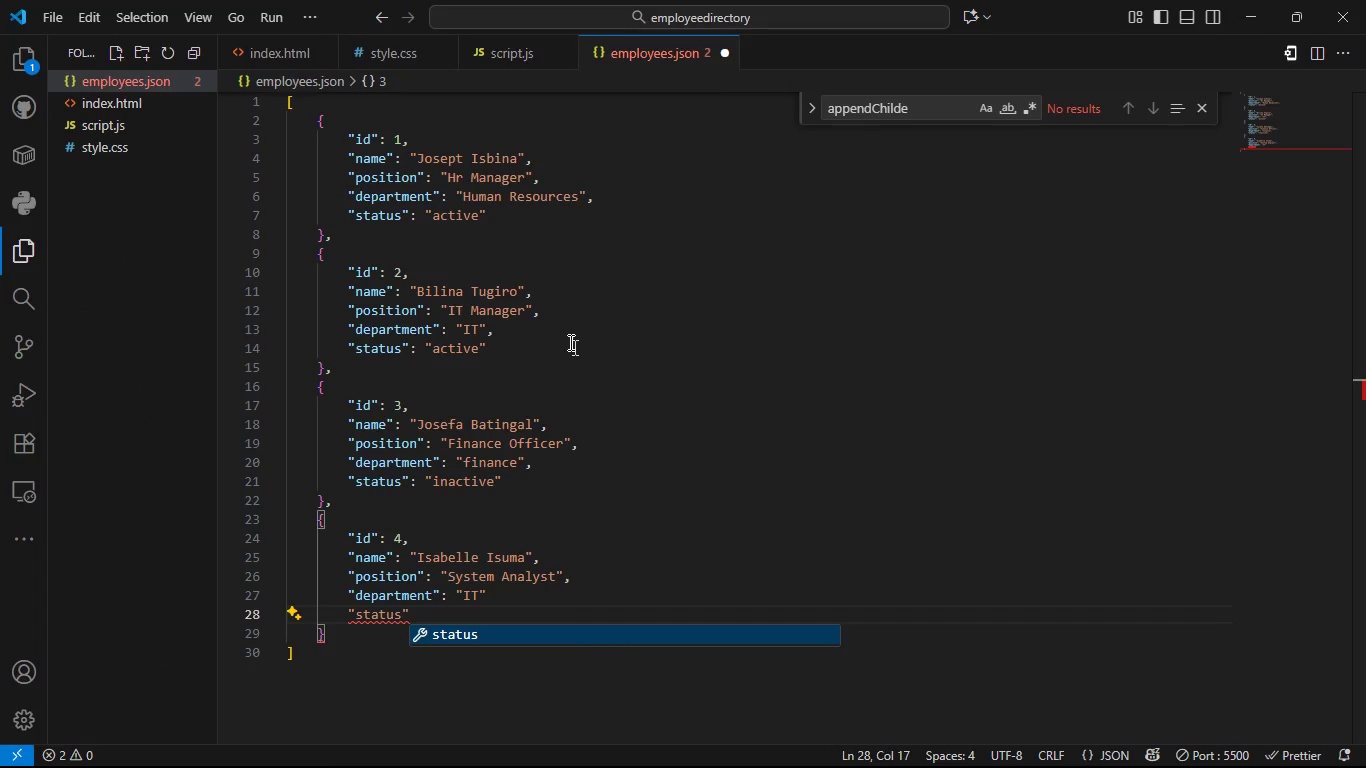 
type(: ')
key(Backspace)
type("inactive)
 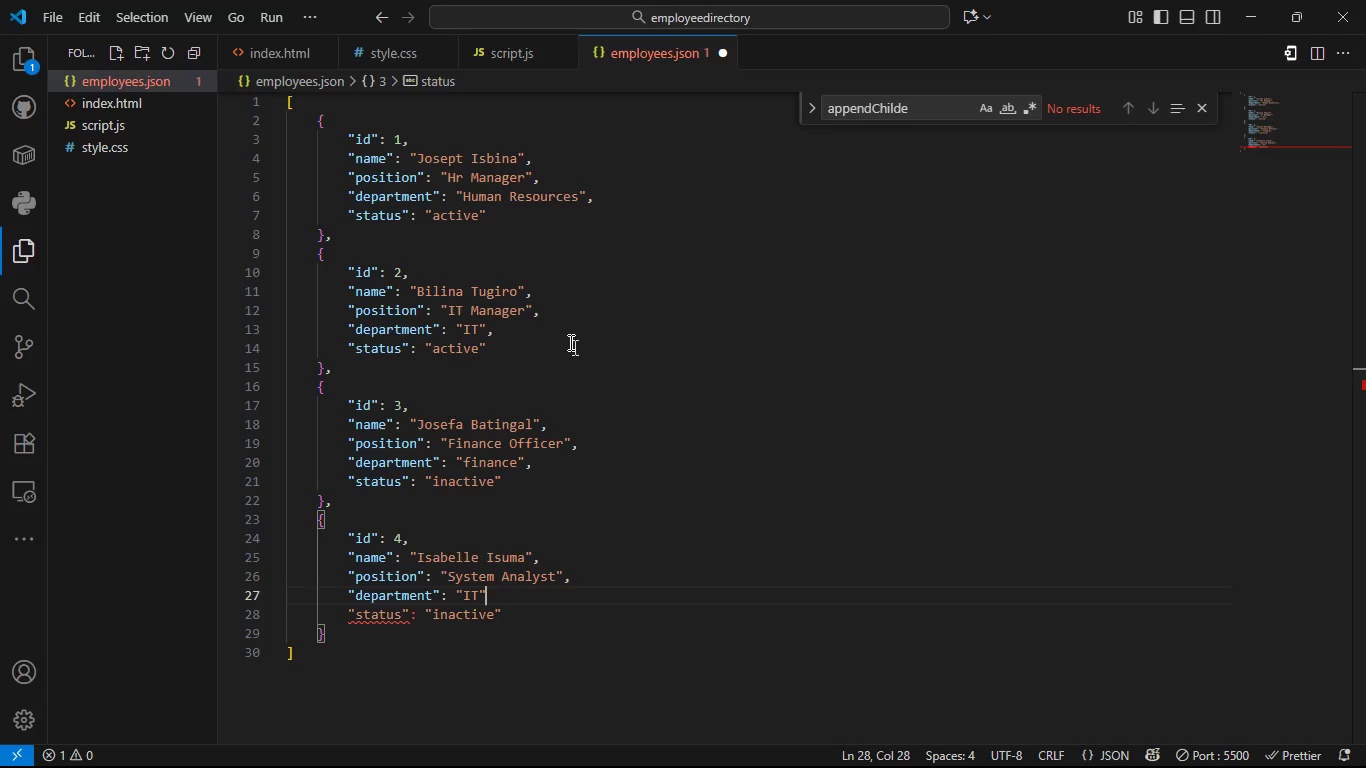 
key(ArrowUp)
 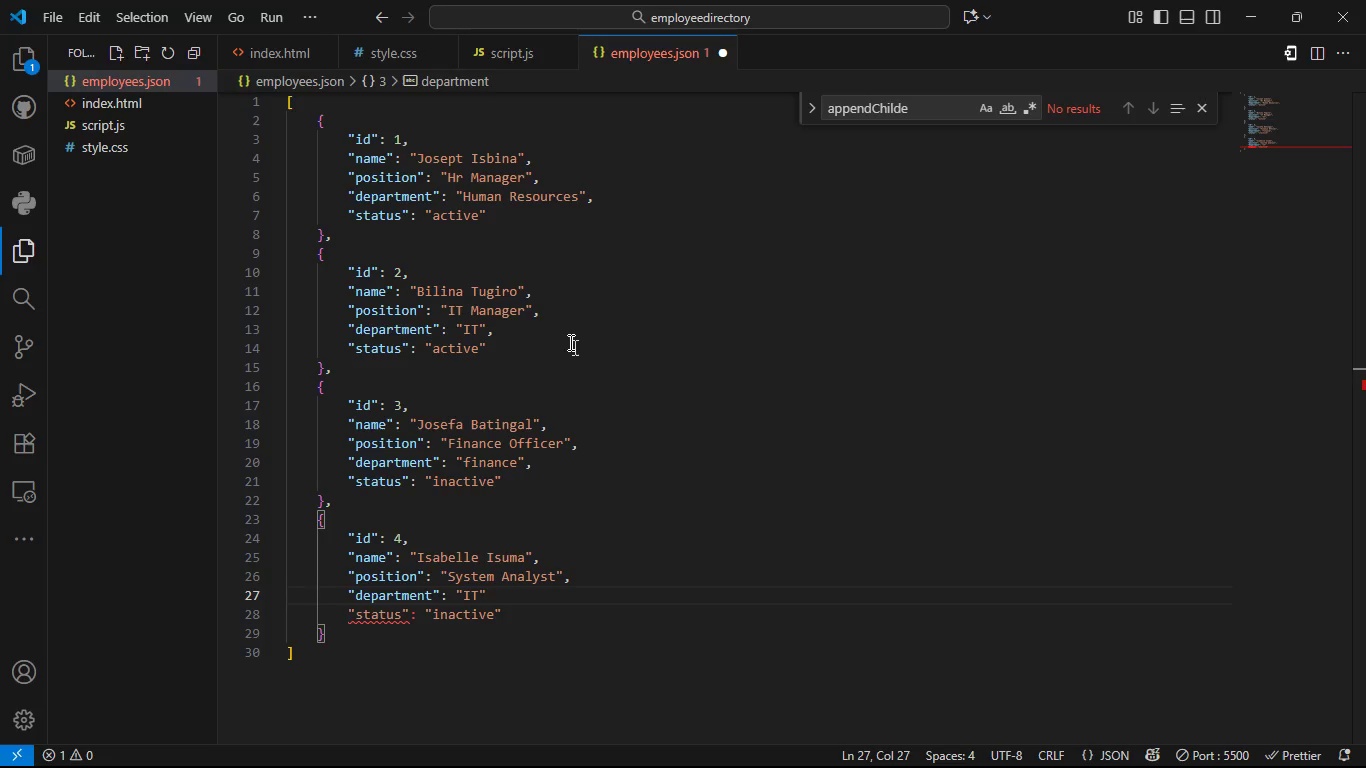 
key(Comma)
 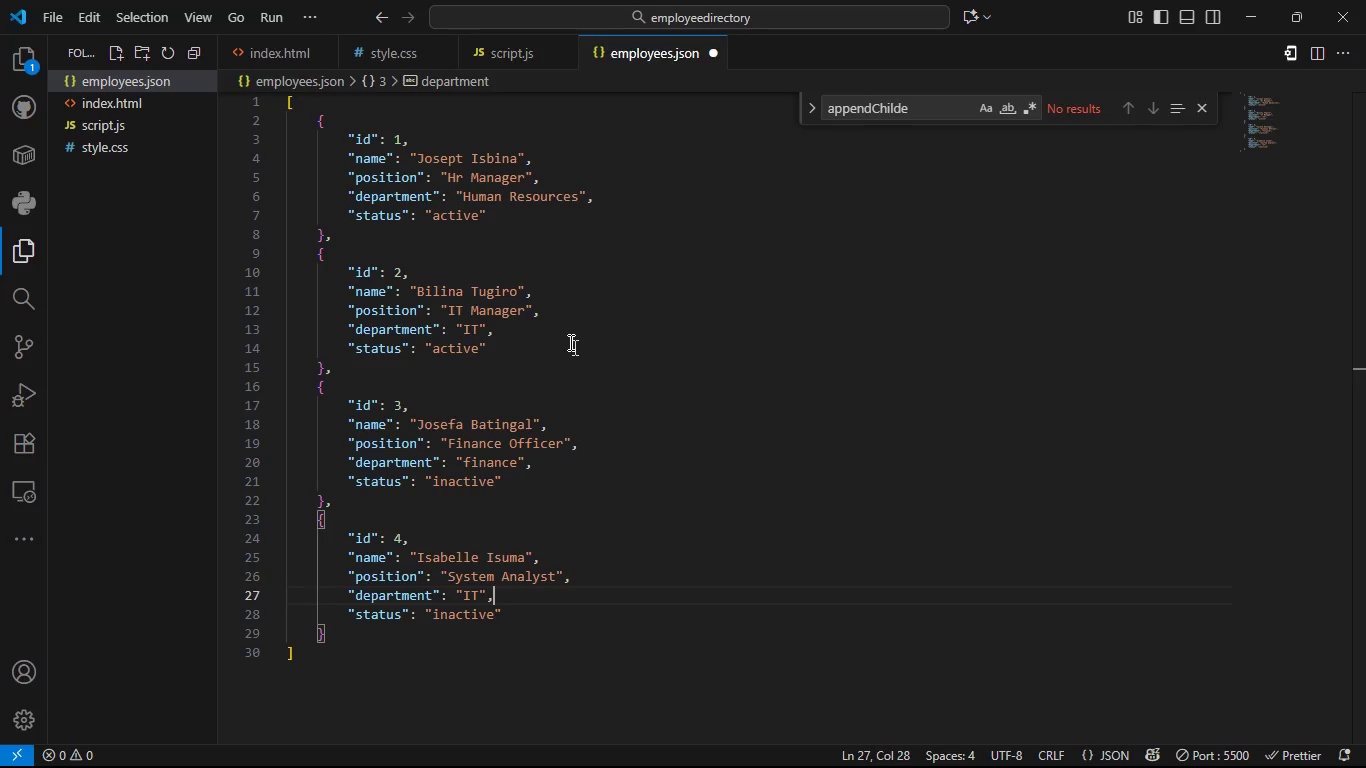 
key(Control+S)
 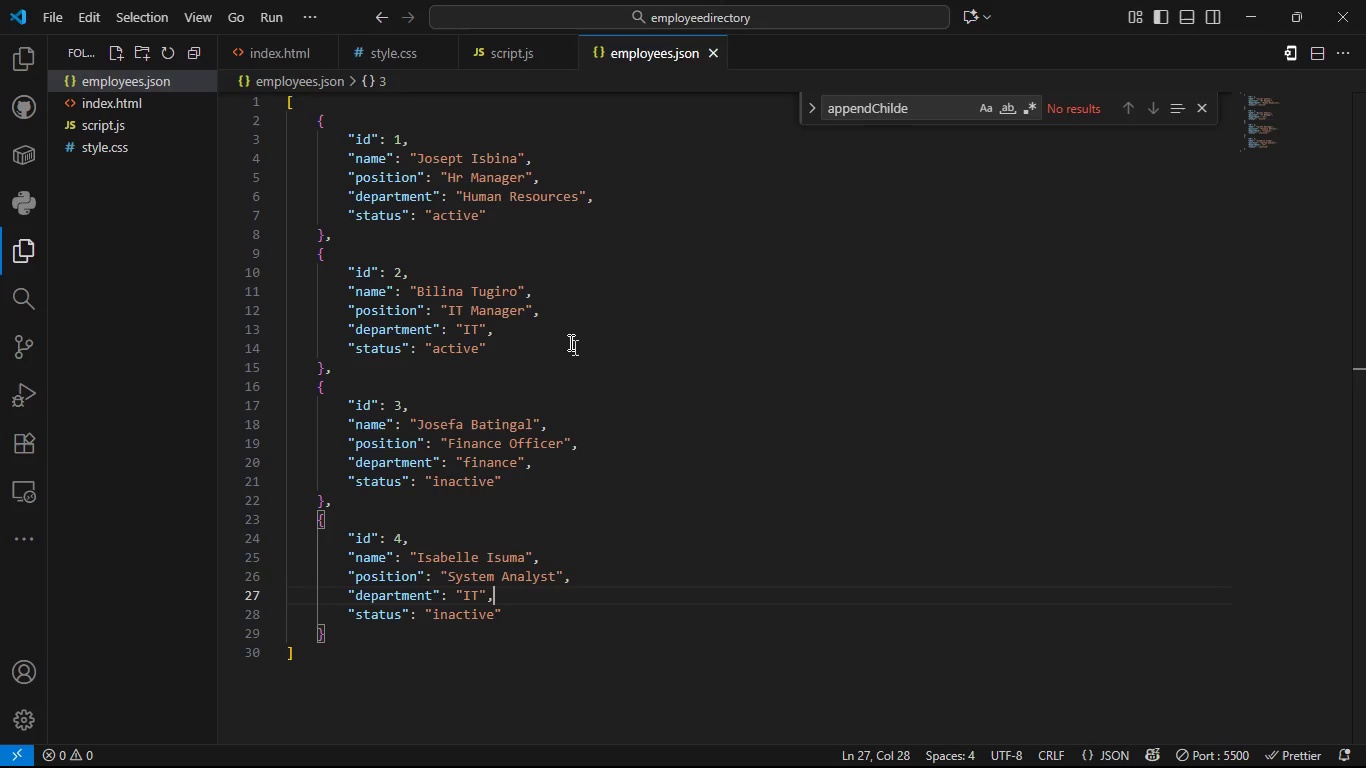 
key(Alt+AltLeft)
 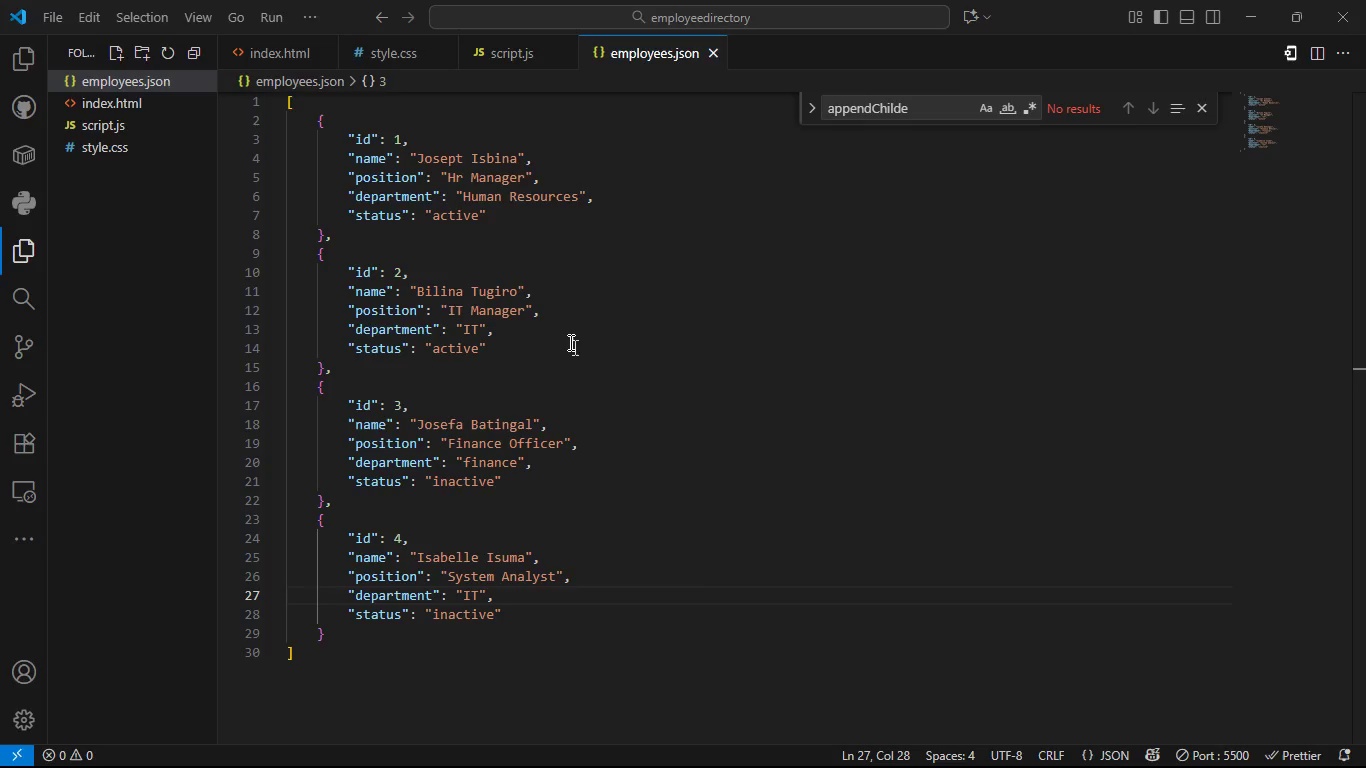 
key(Alt+Tab)
 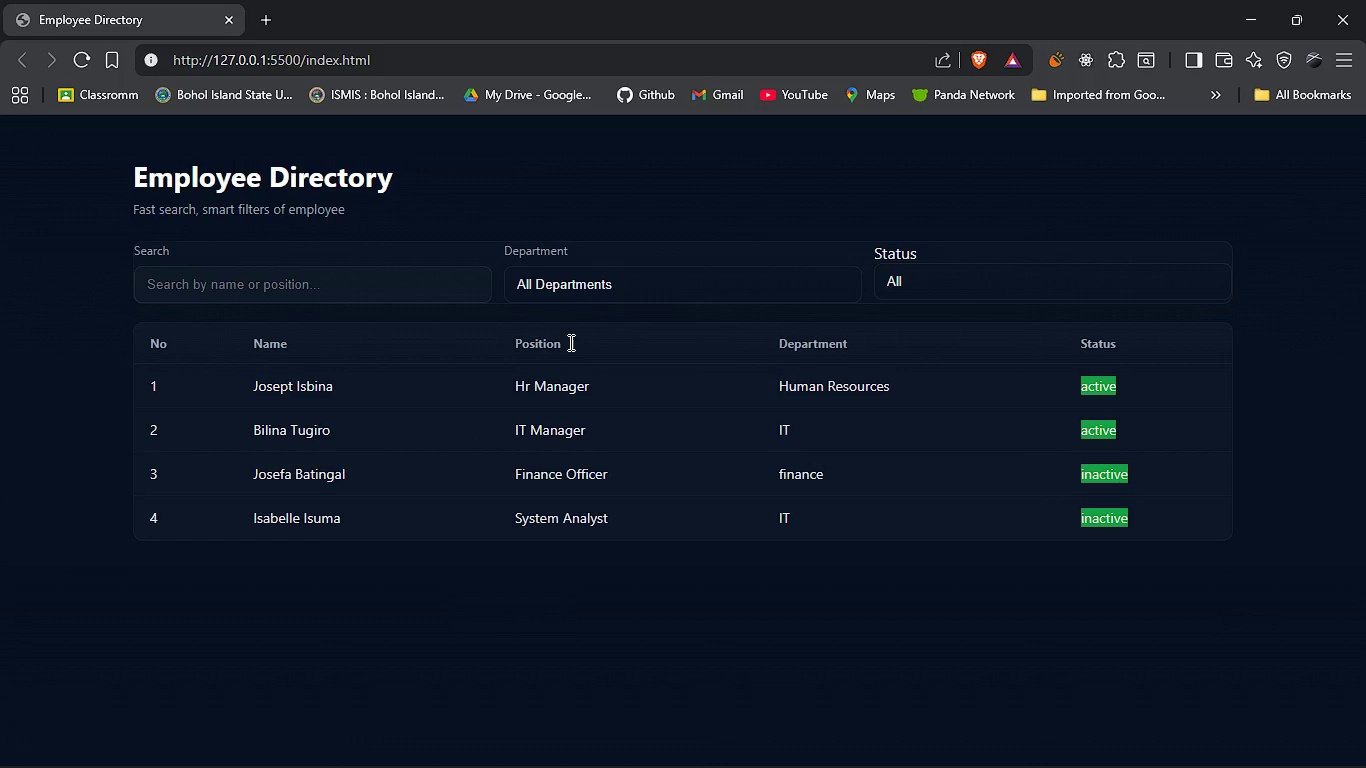 
wait(6.39)
 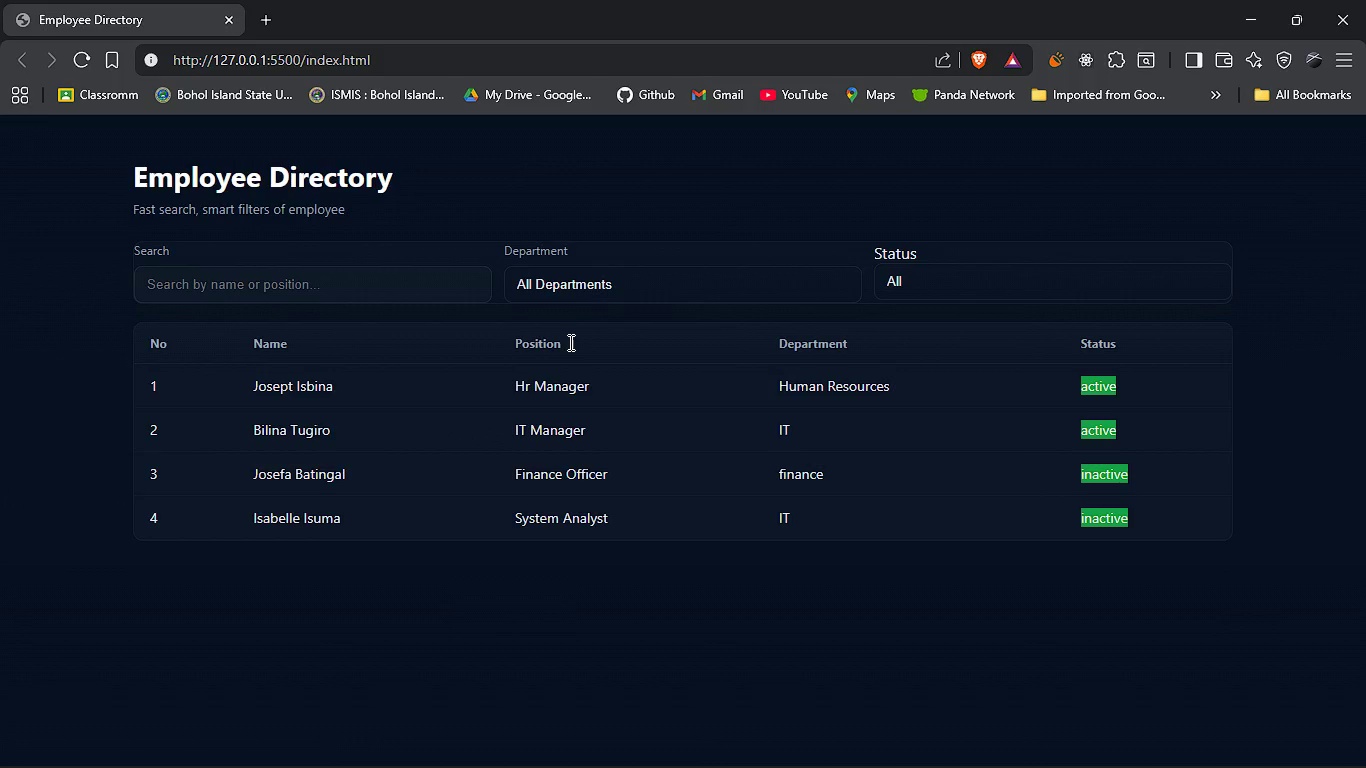 
key(Alt+AltLeft)
 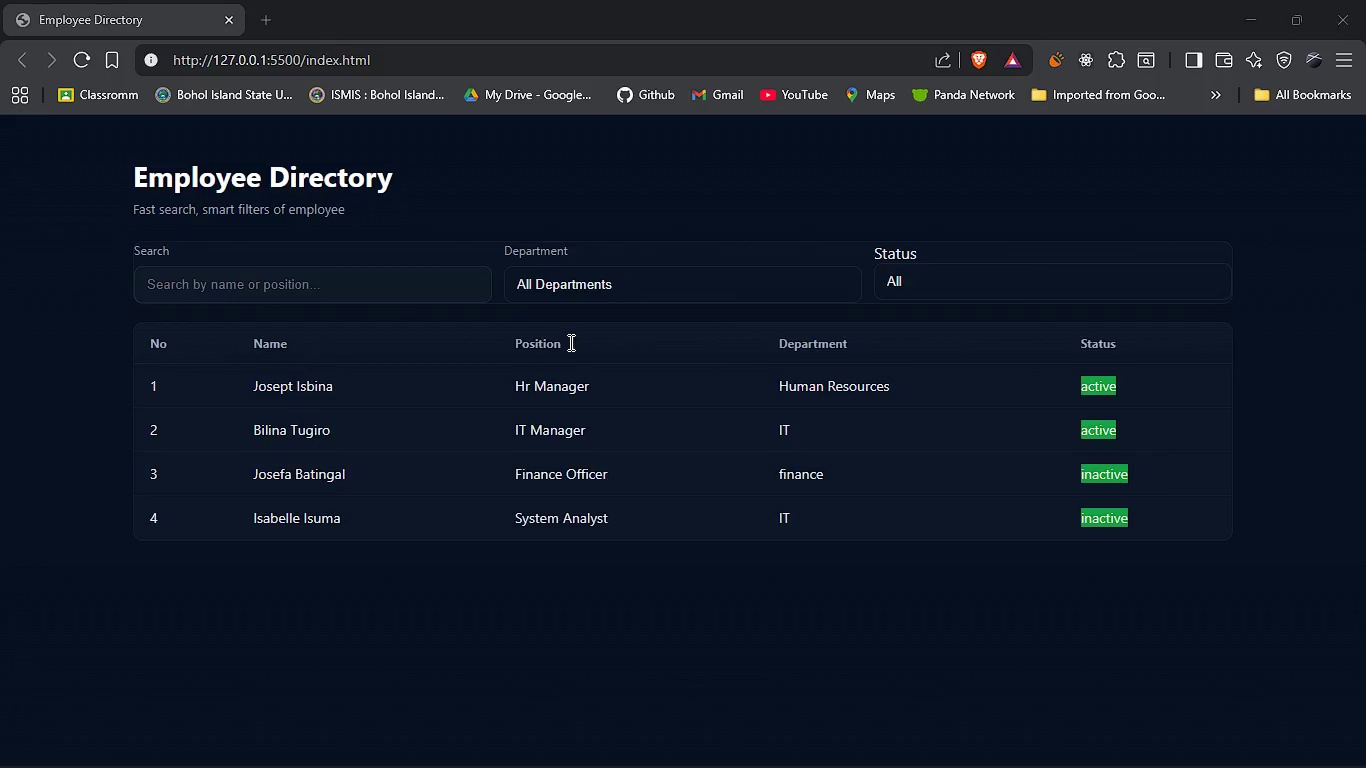 
key(Alt+Tab)
 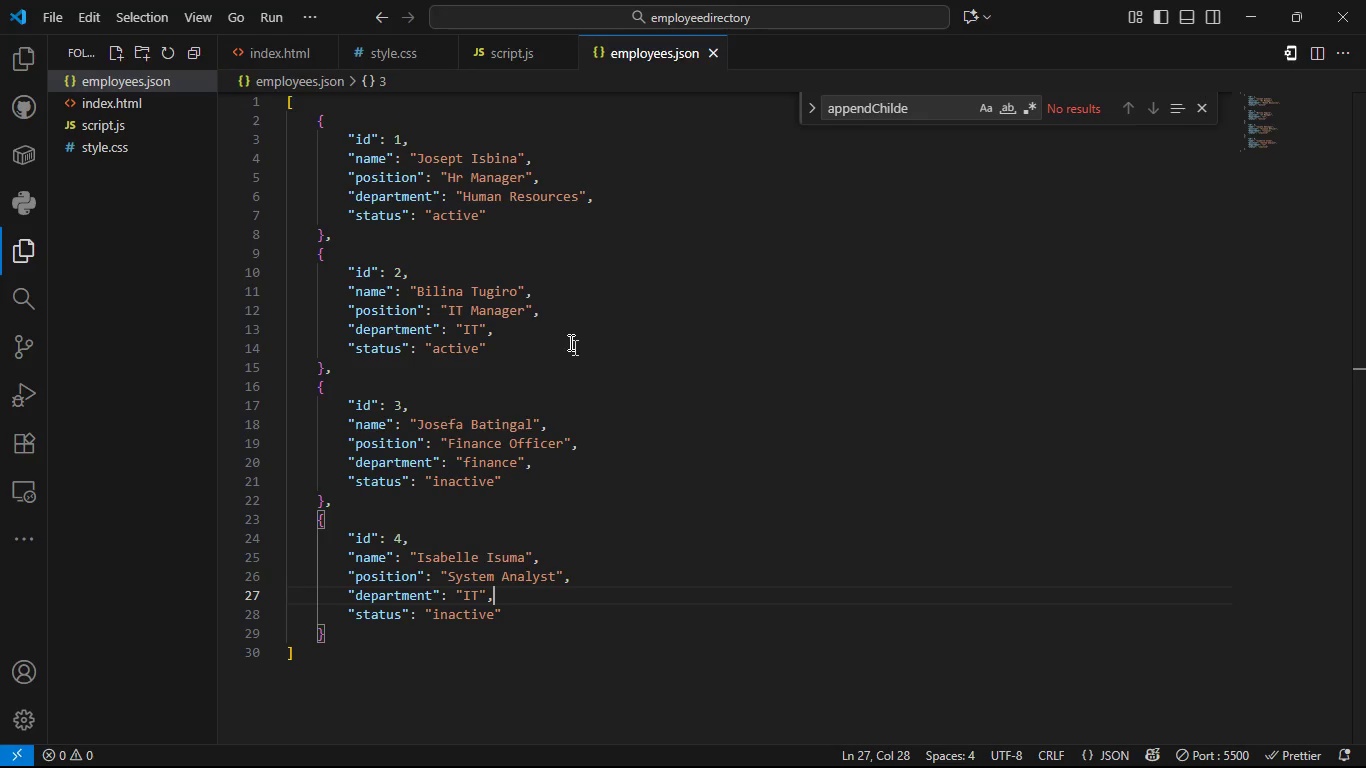 
key(ArrowDown)
 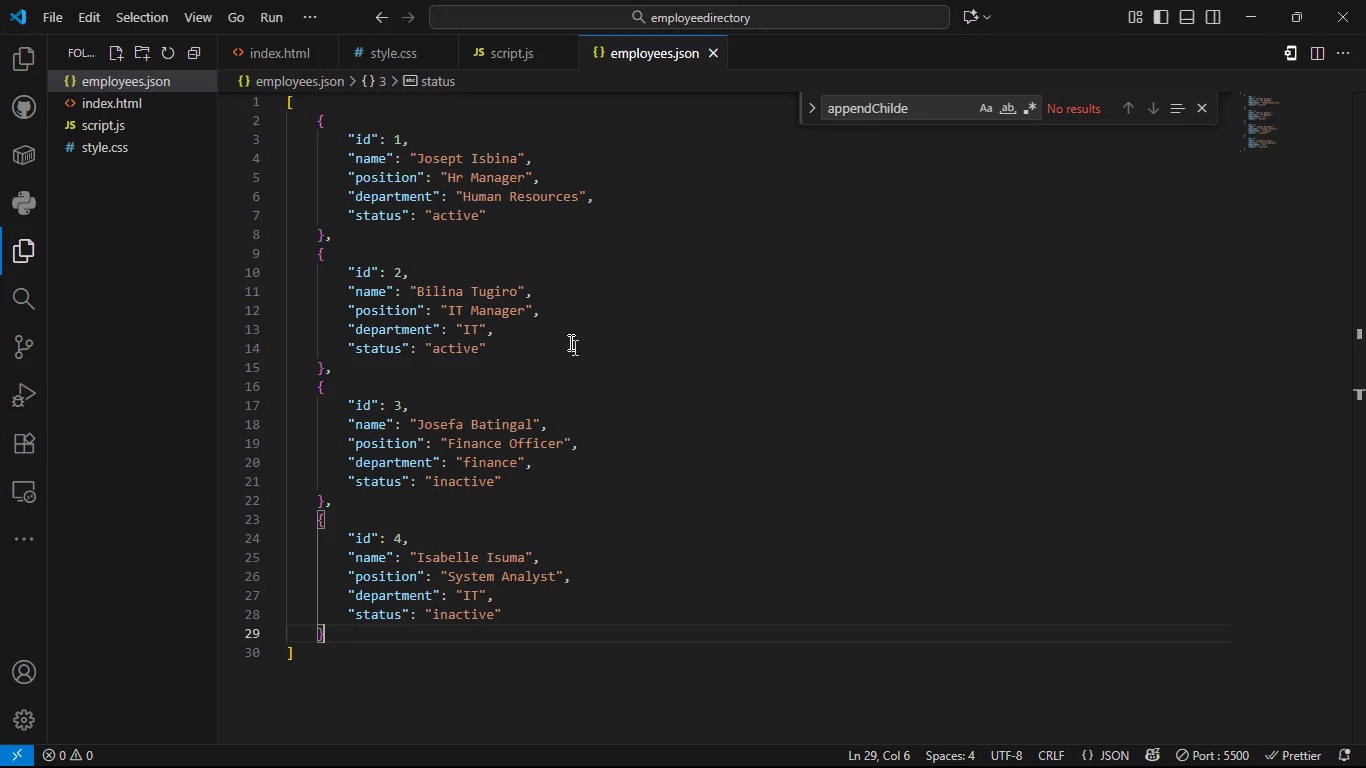 
key(ArrowDown)
 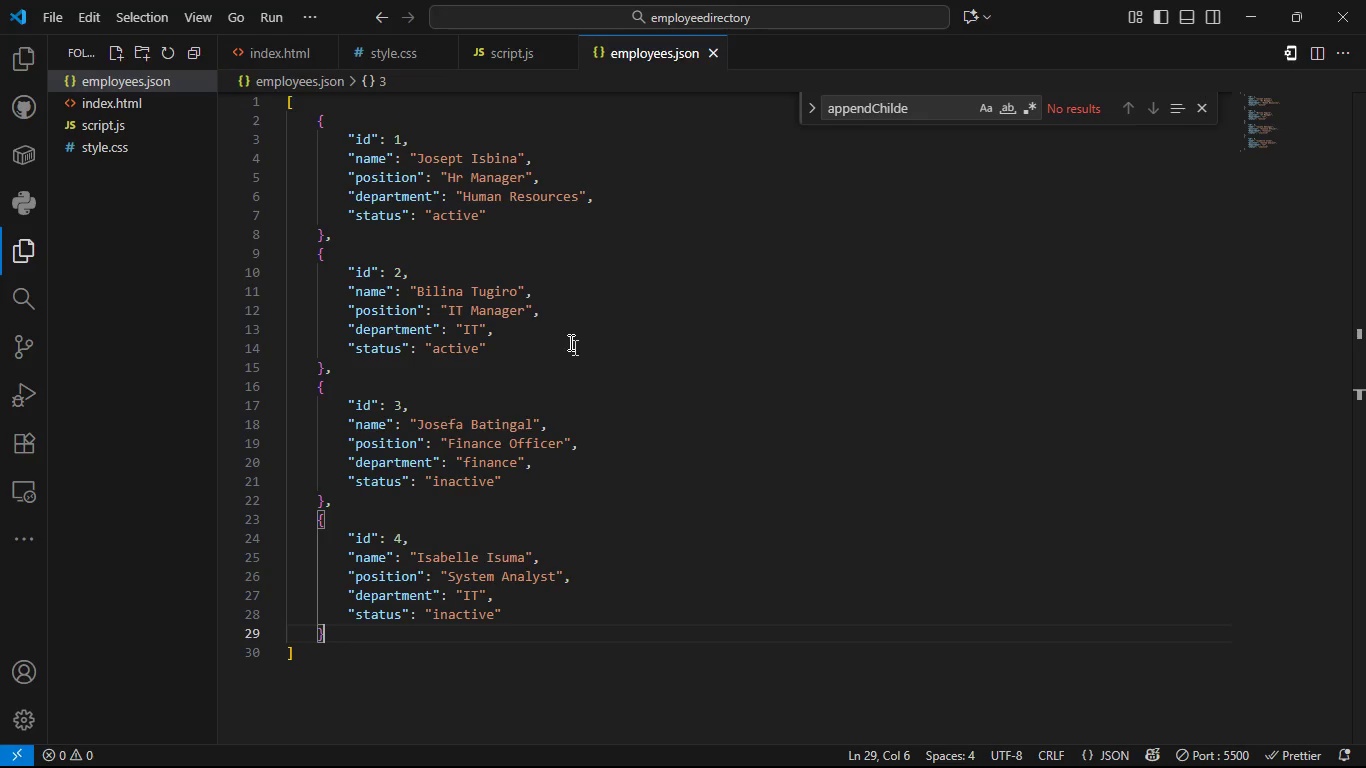 
key(Comma)
 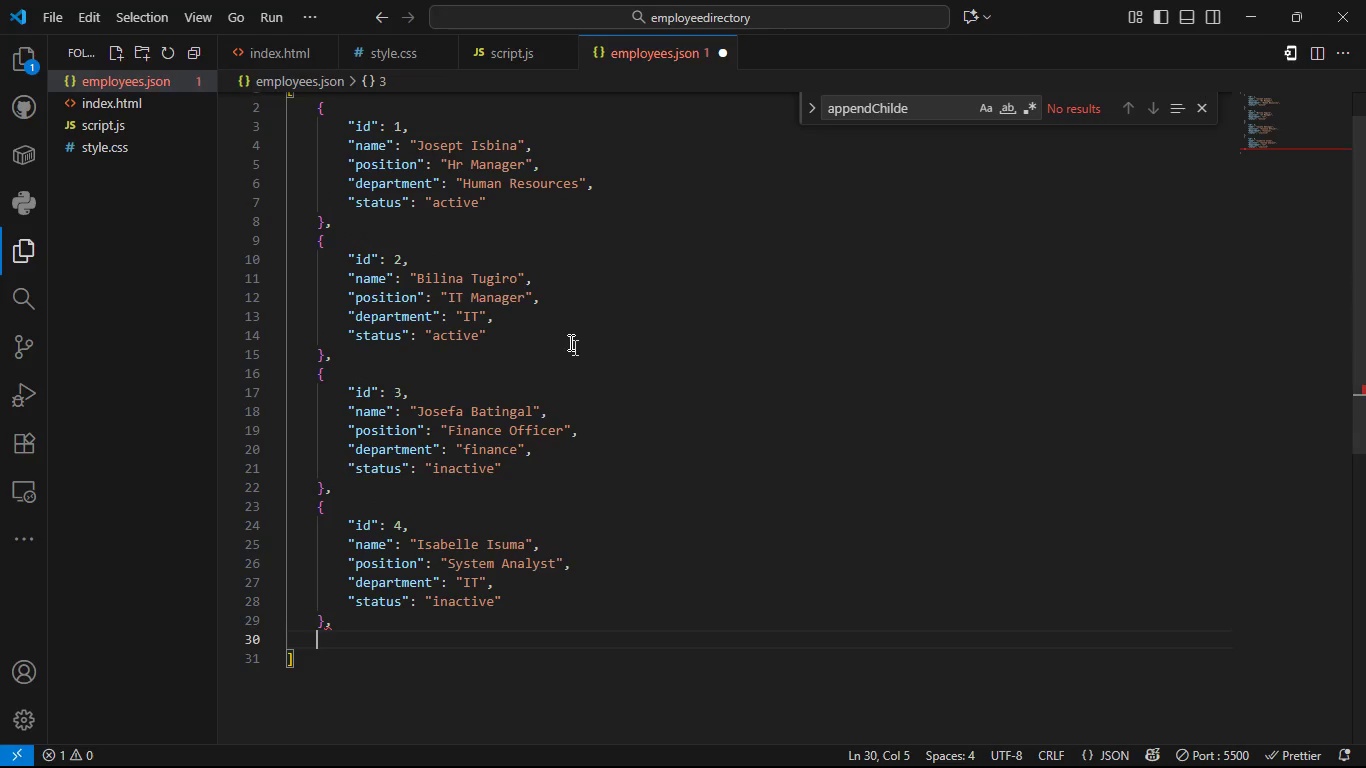 
key(Enter)
 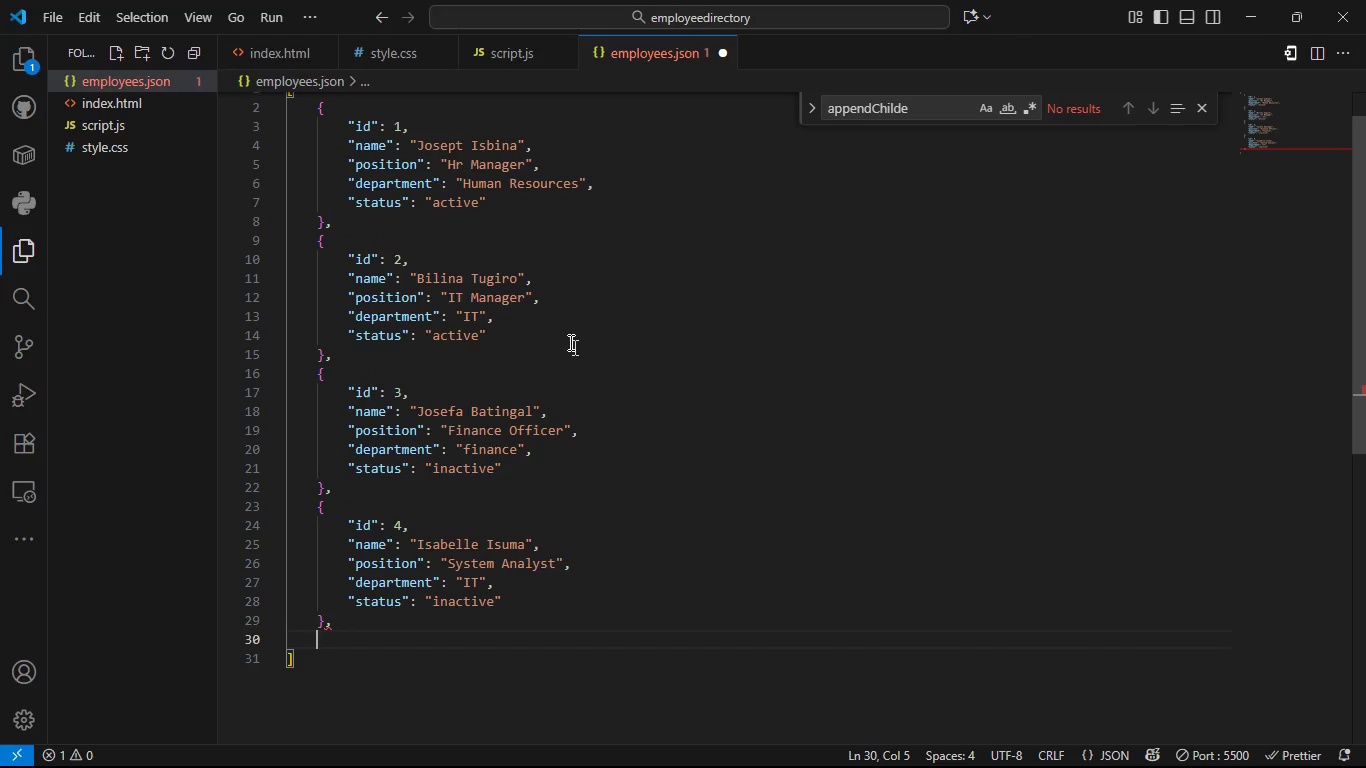 
key(Shift+BracketLeft)
 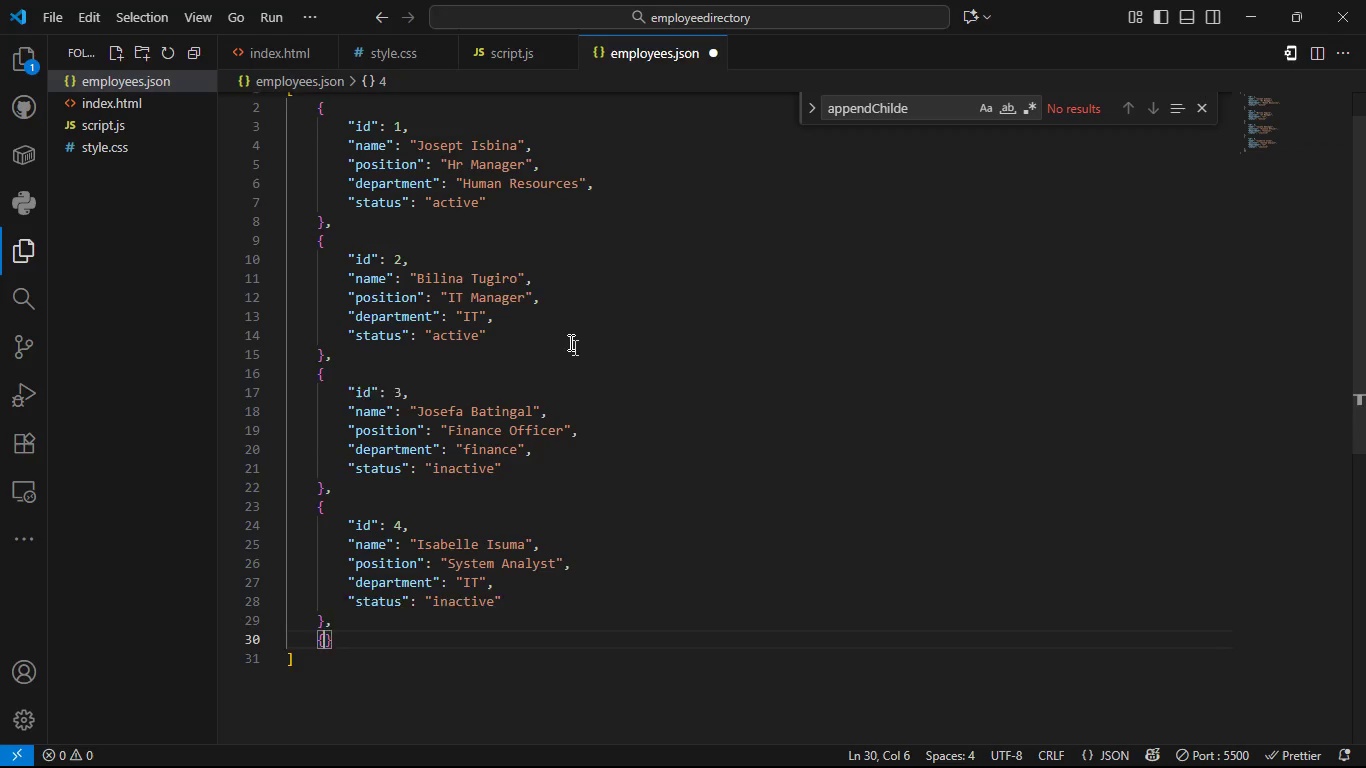 
key(Shift+Enter)
 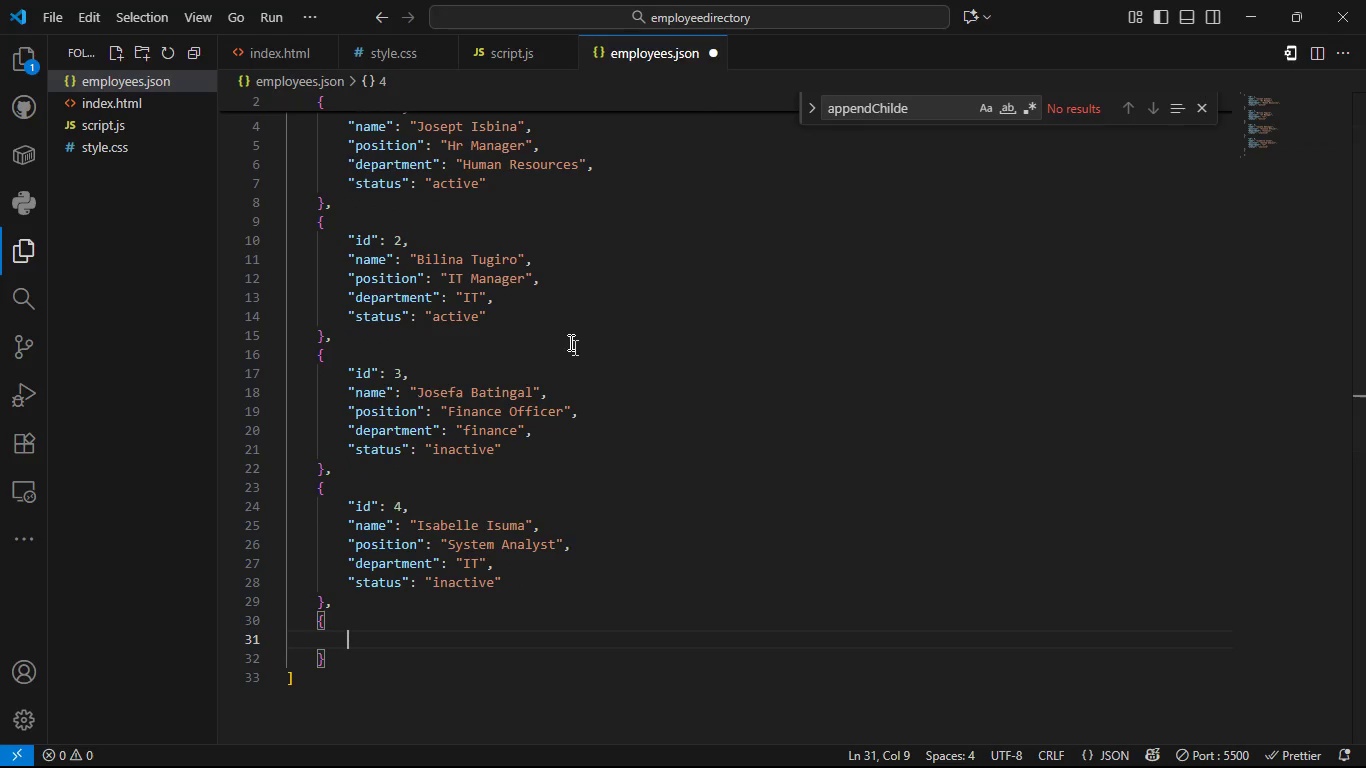 
type("id)
 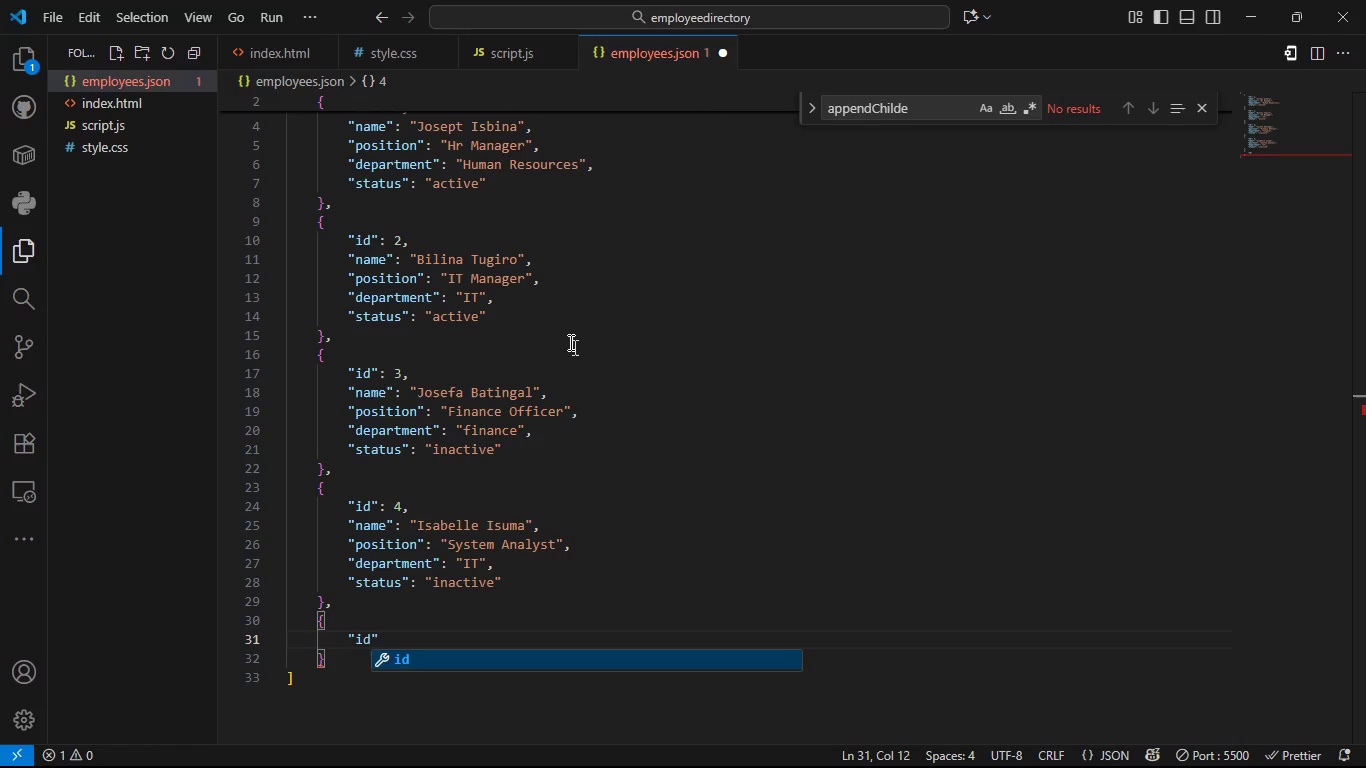 
key(ArrowRight)
 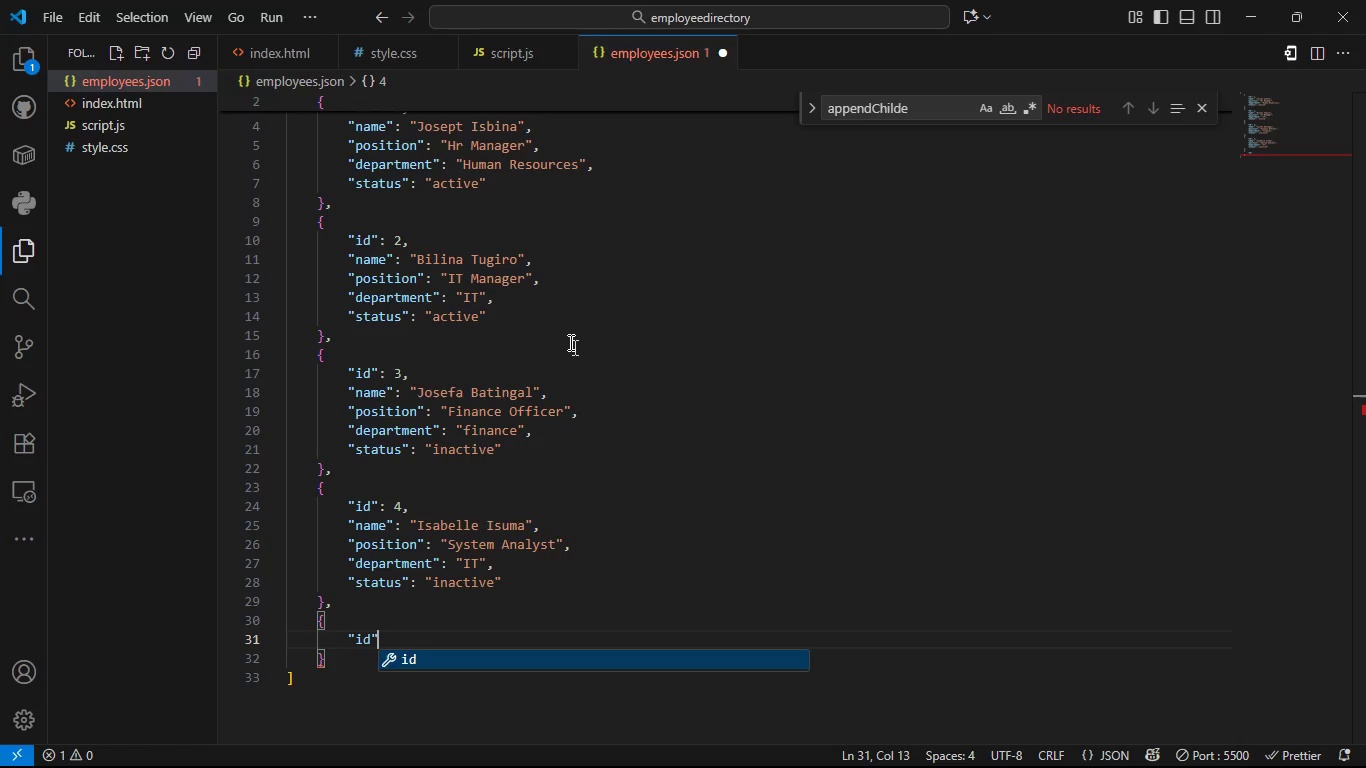 
key(Shift+ShiftLeft)
 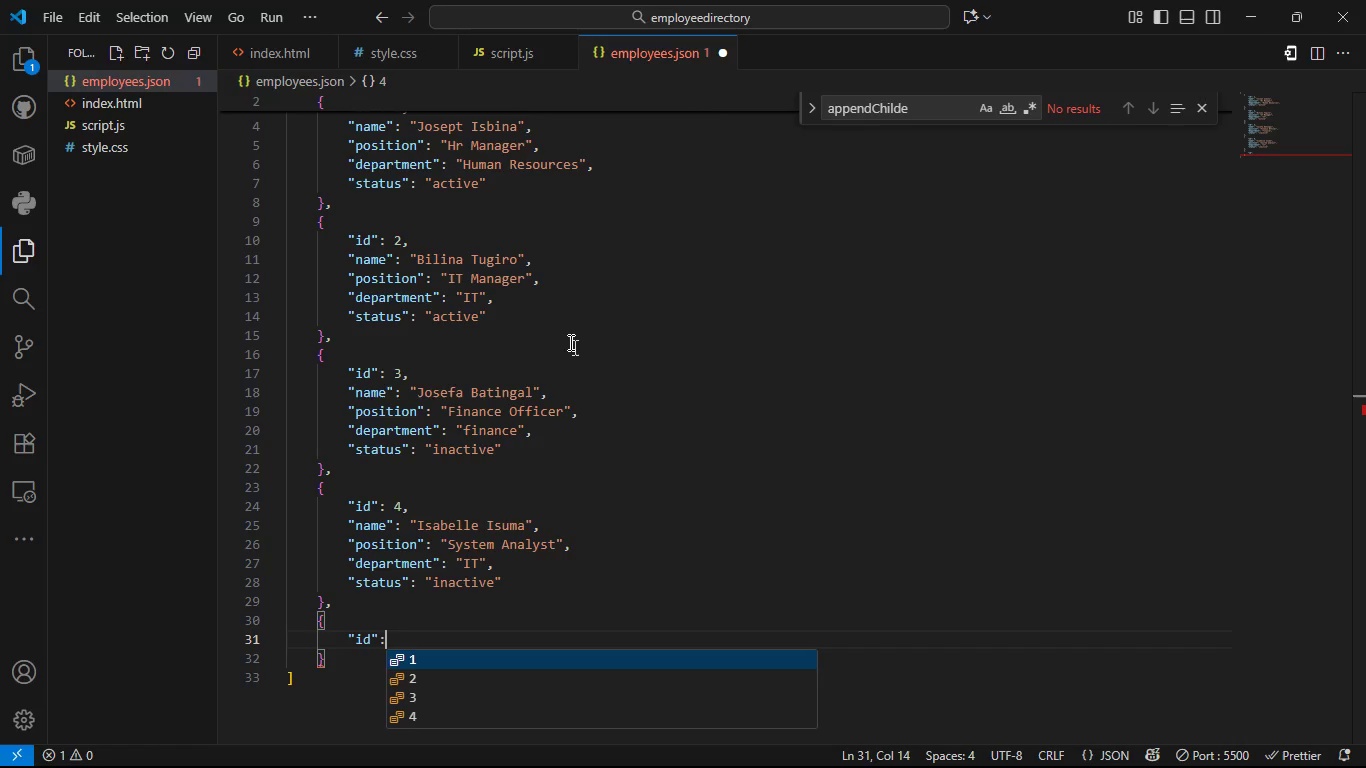 
key(Shift+Semicolon)
 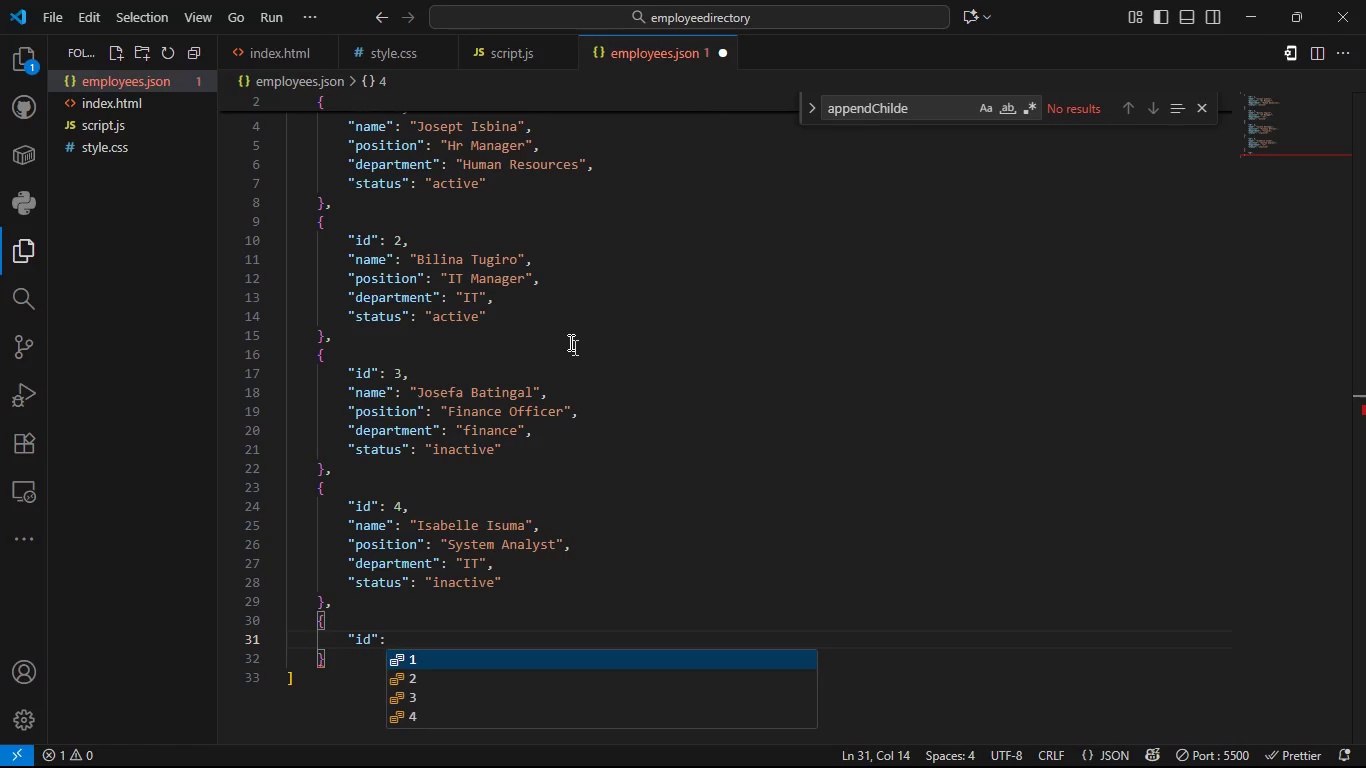 
key(Space)
 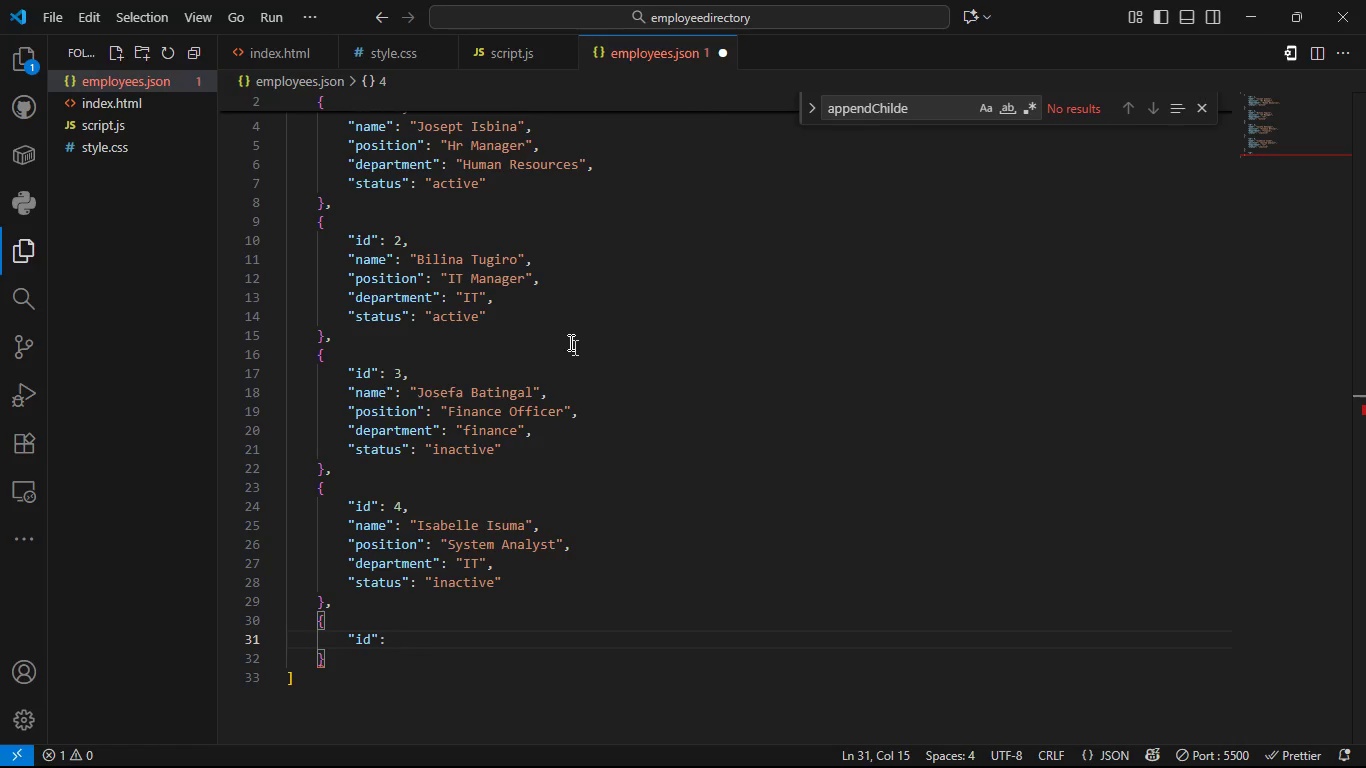 
key(5)
 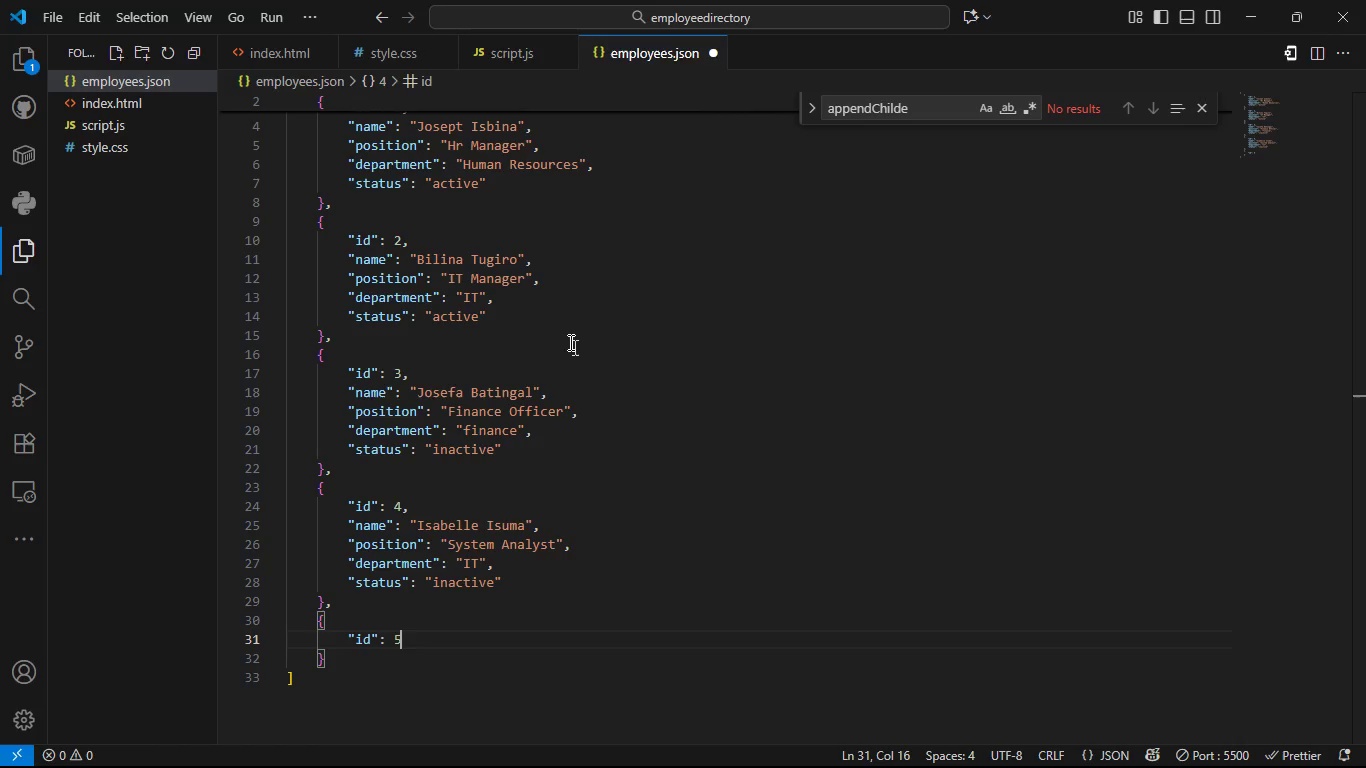 
key(Comma)
 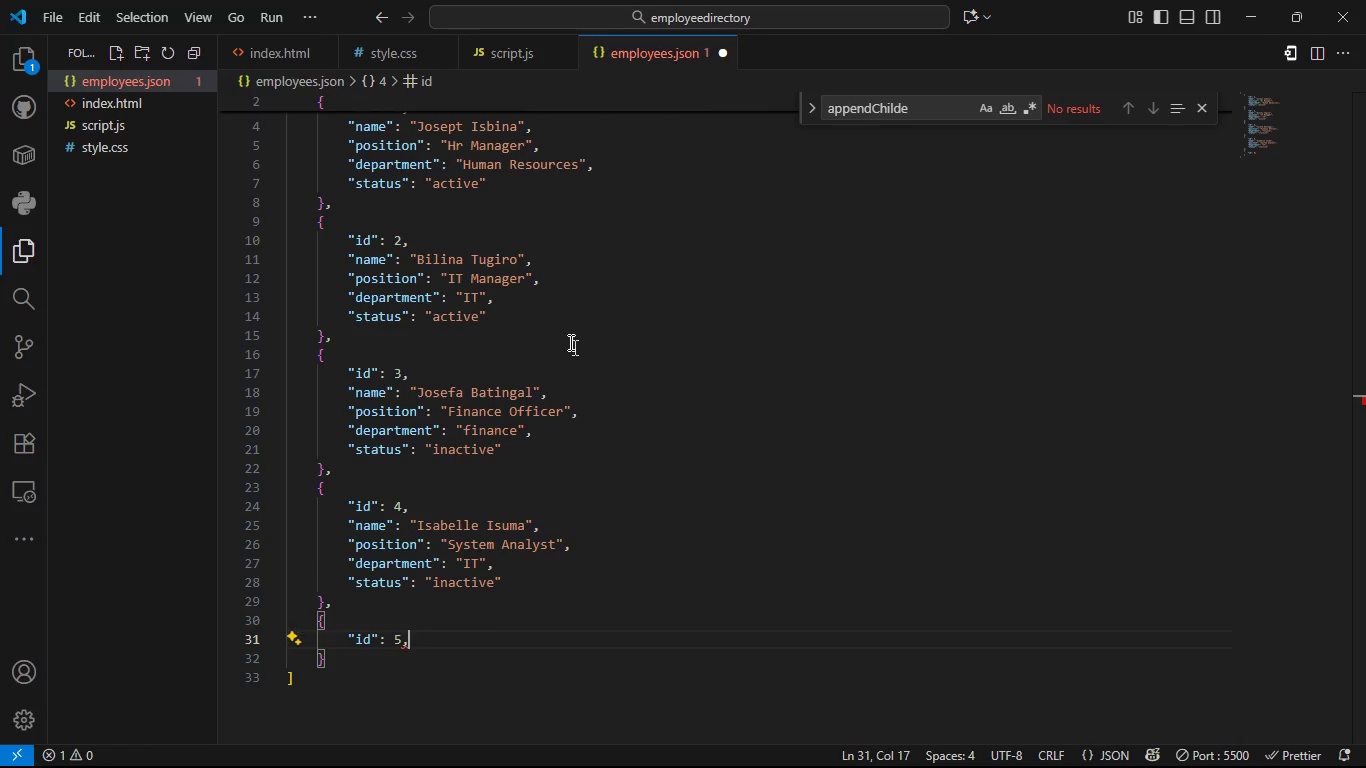 
key(Enter)
 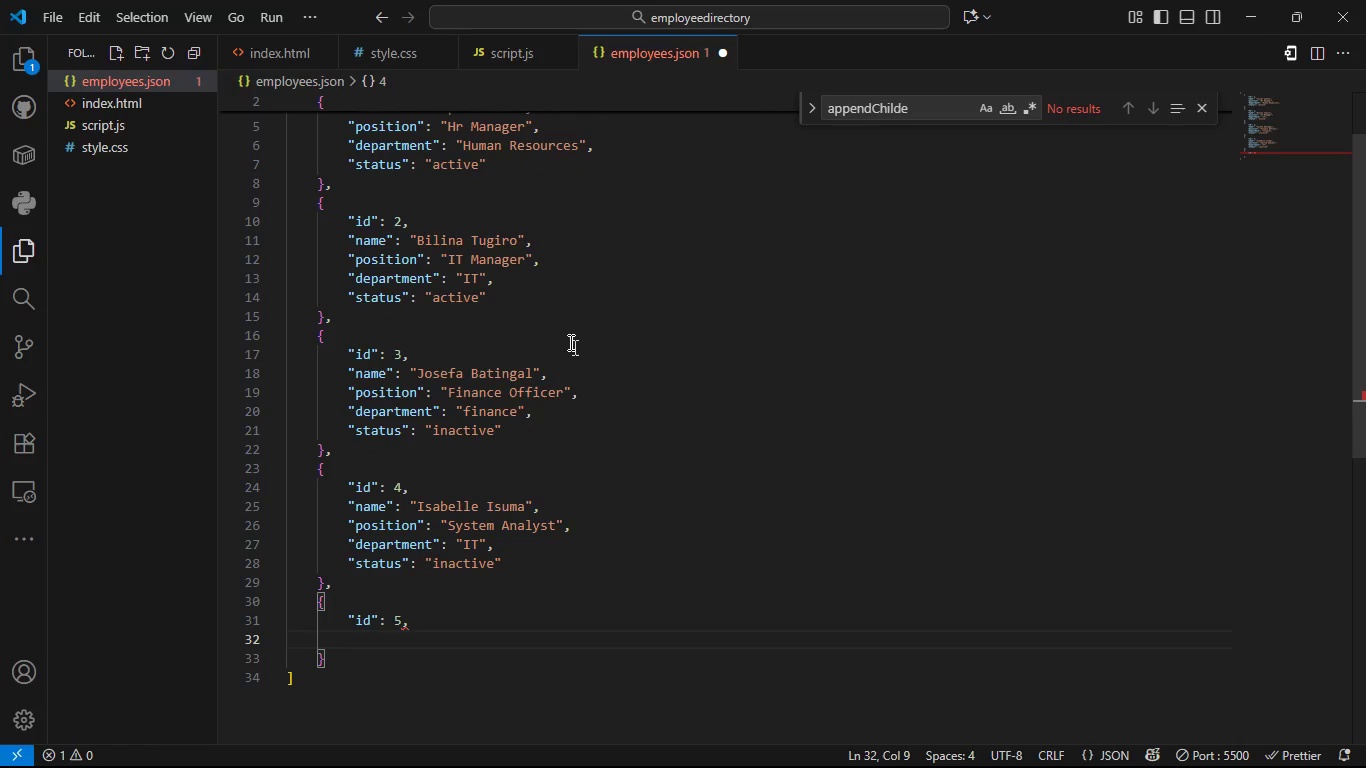 
type("name)
 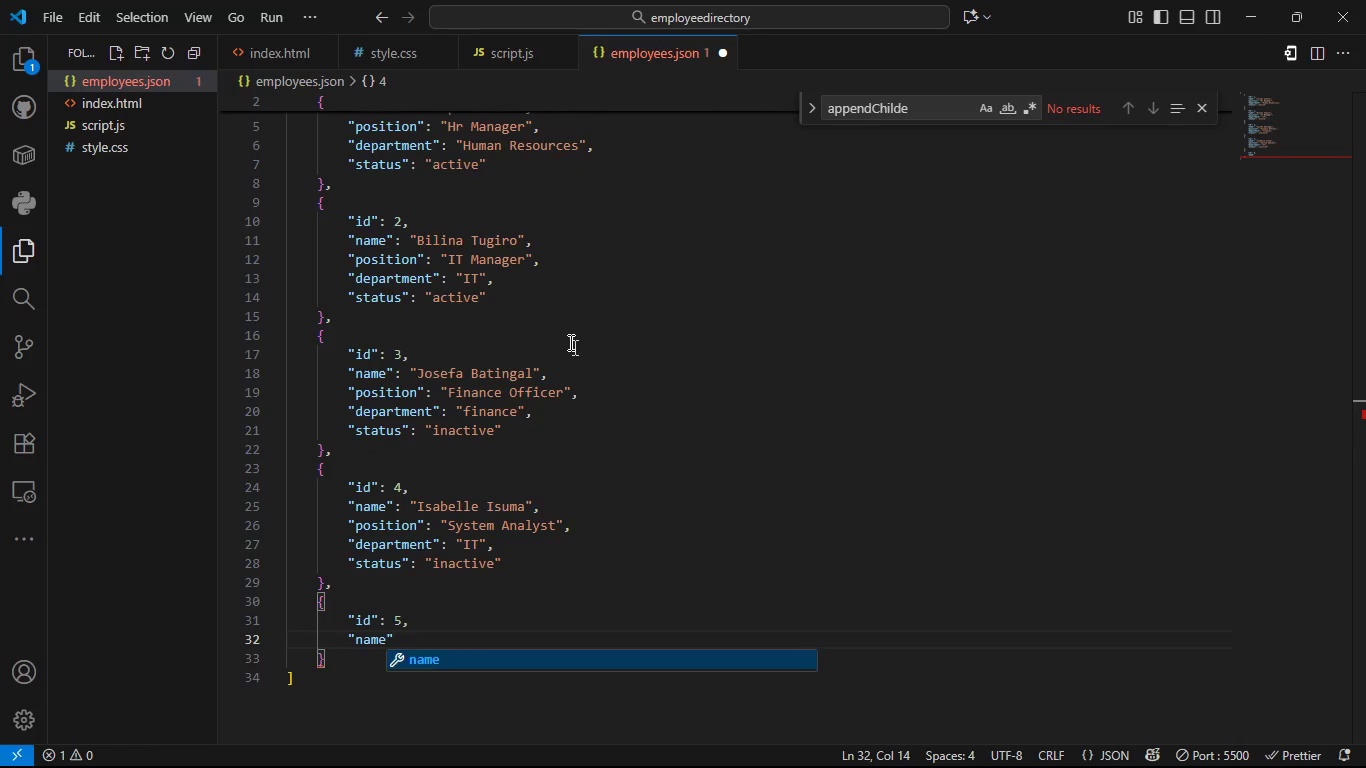 
key(ArrowRight)
 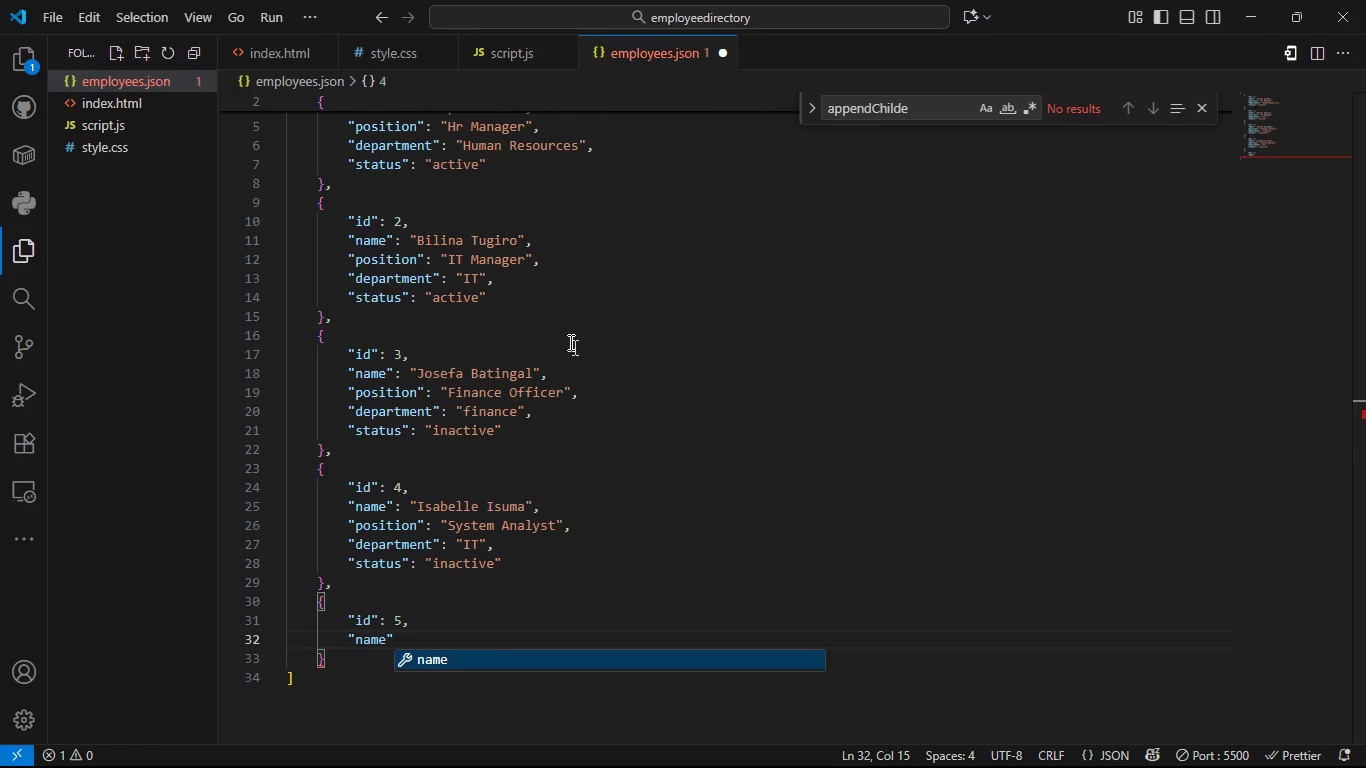 
type(: Hne)
key(Backspace)
type(")
key(Backspace)
type( "Hendry )
 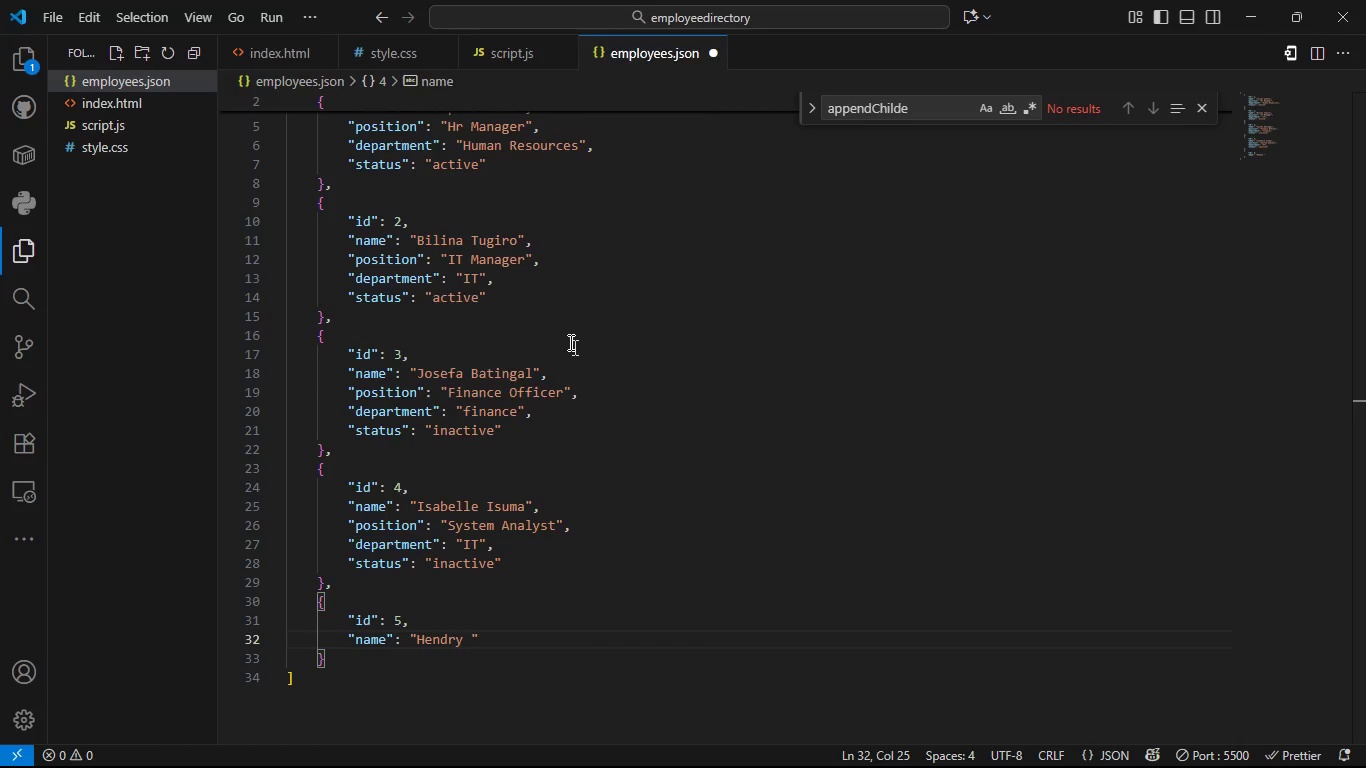 
hold_key(key=ShiftLeft, duration=1.52)
 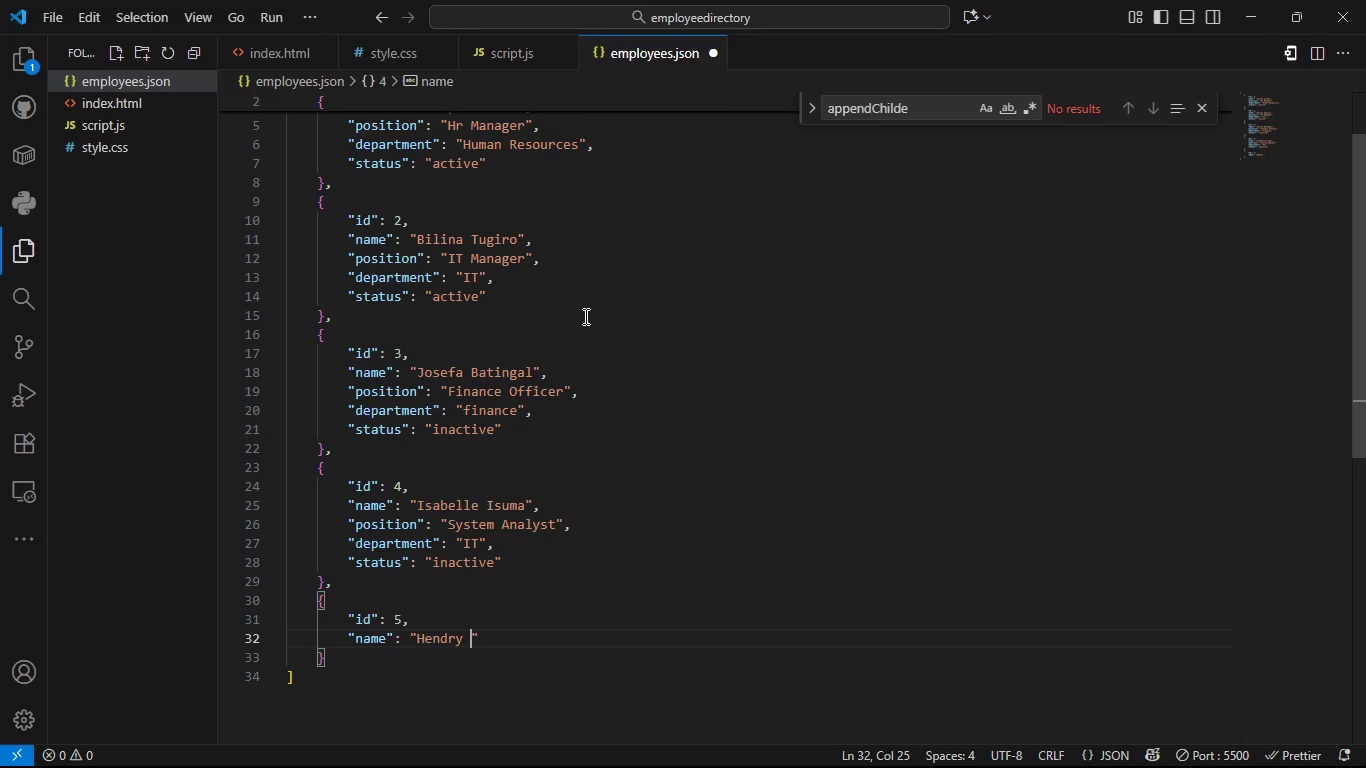 
type(H)
key(Backspace)
type(I)
key(Backspace)
type(Enrio)
 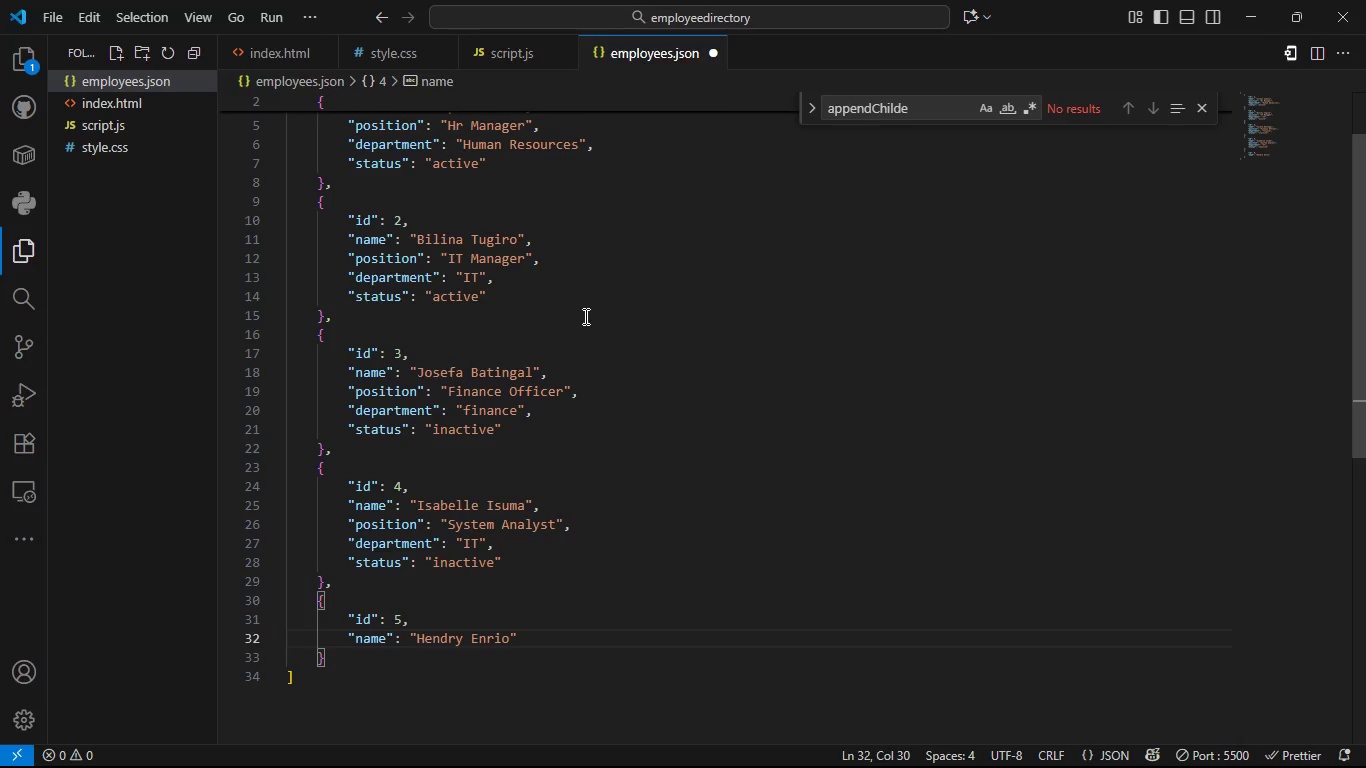 
key(ArrowRight)
 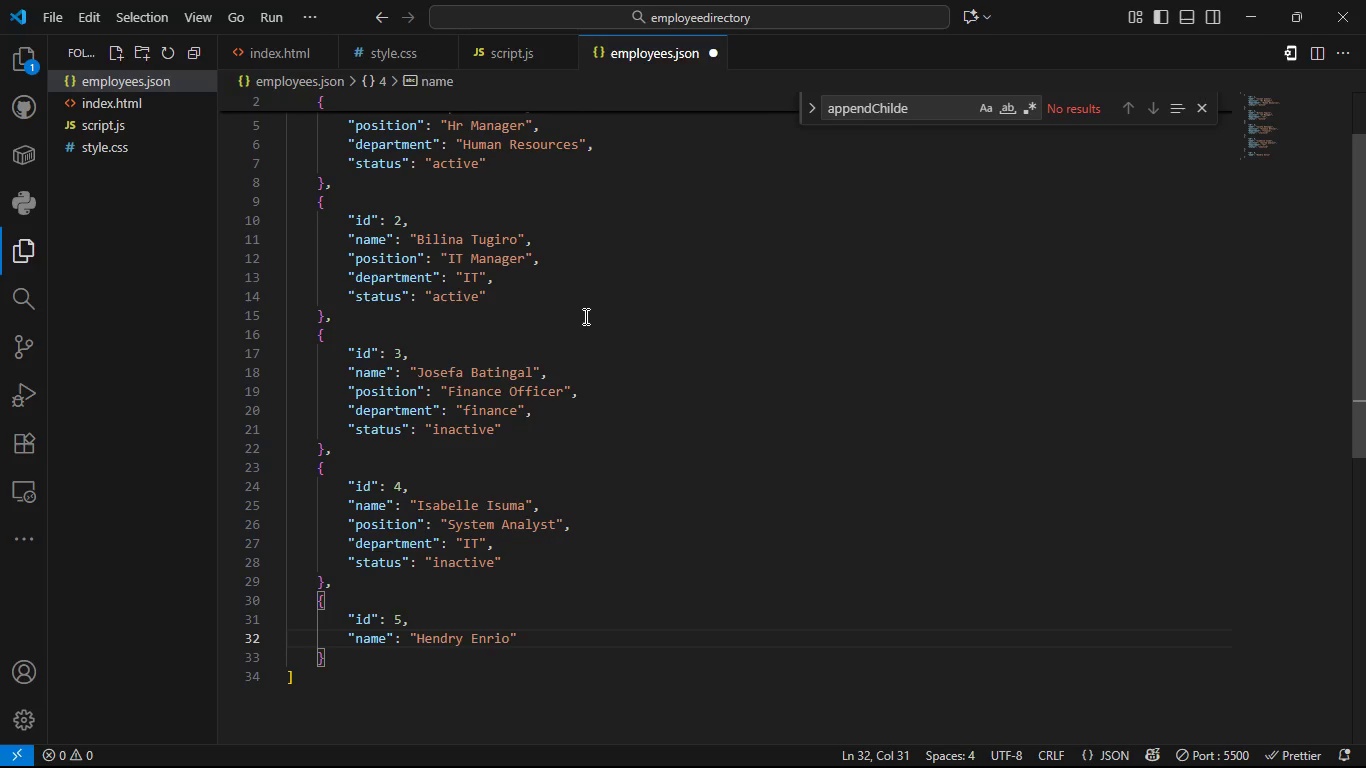 
key(Comma)
 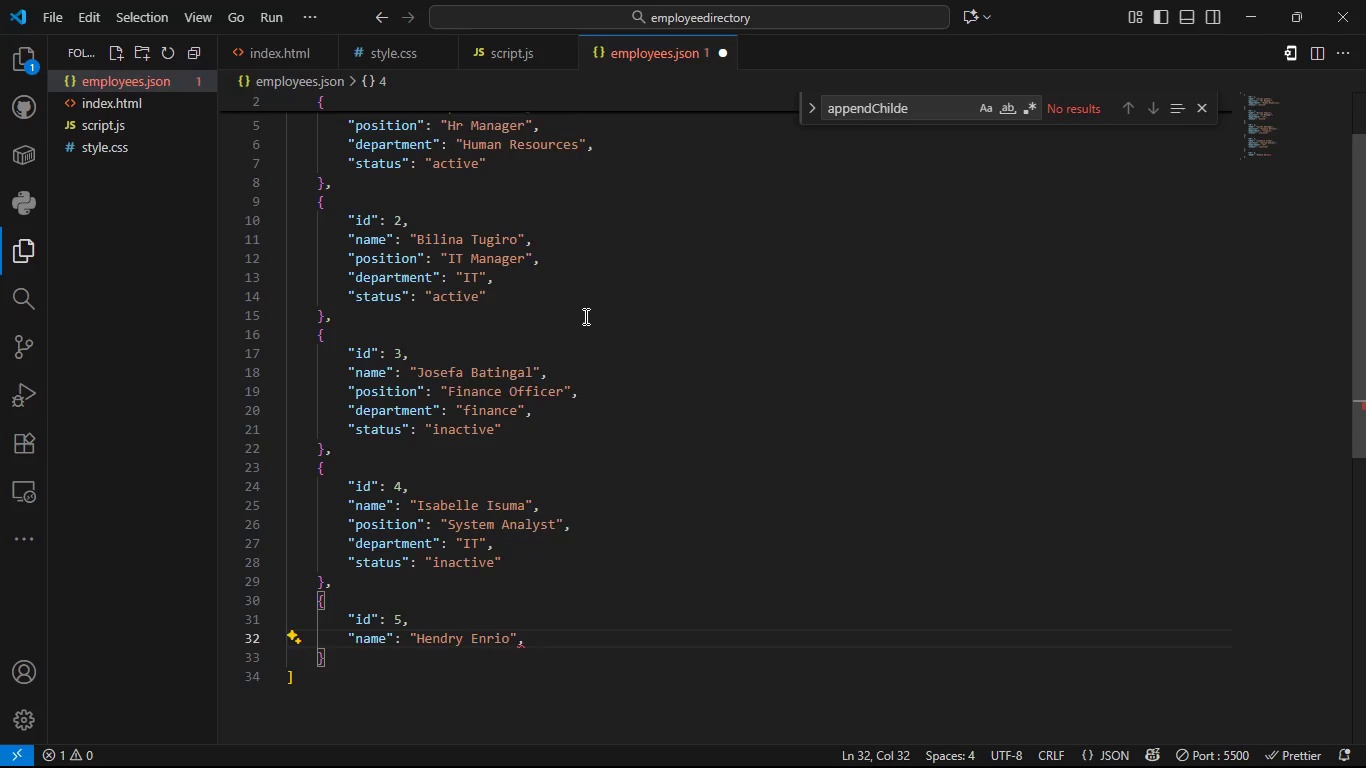 
key(Enter)
 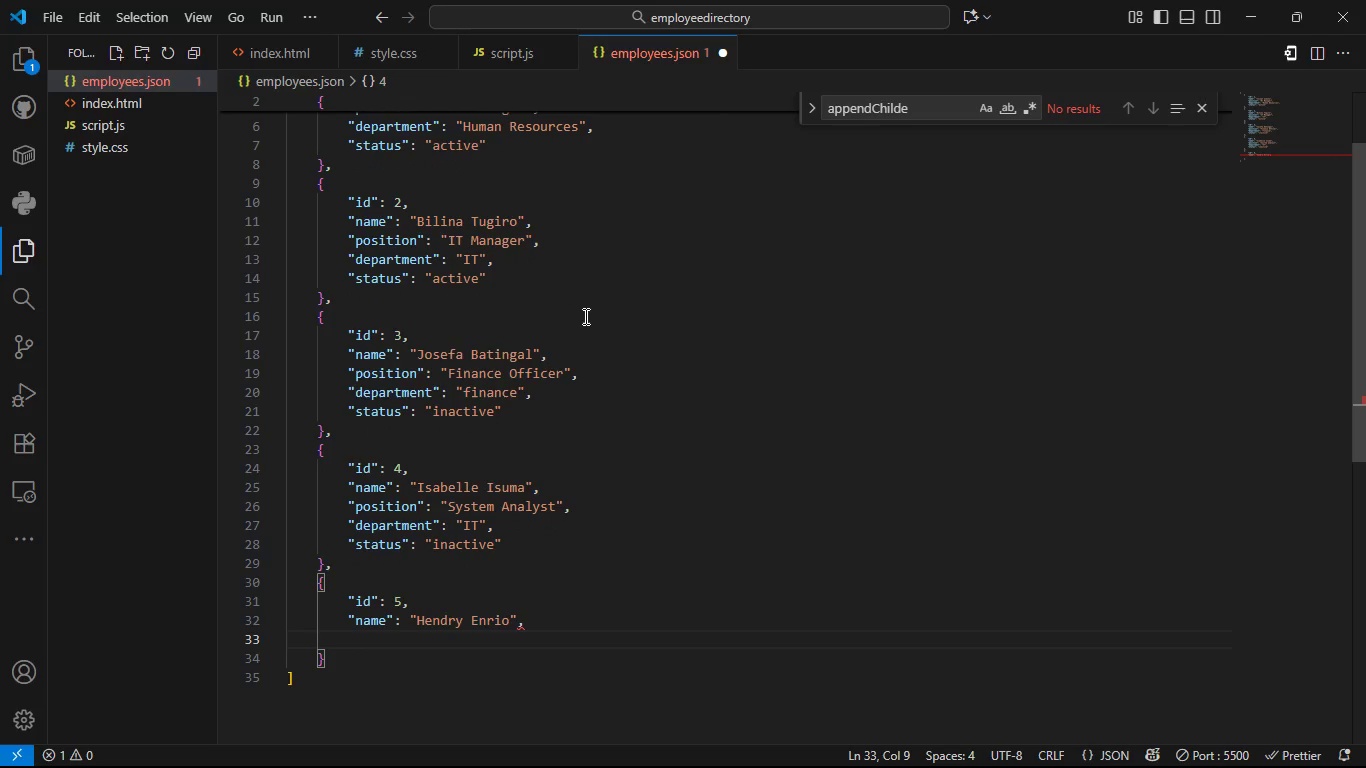 
type("Pos)
key(Backspace)
key(Backspace)
key(Backspace)
type(pso)
key(Backspace)
key(Backspace)
type(osition)
 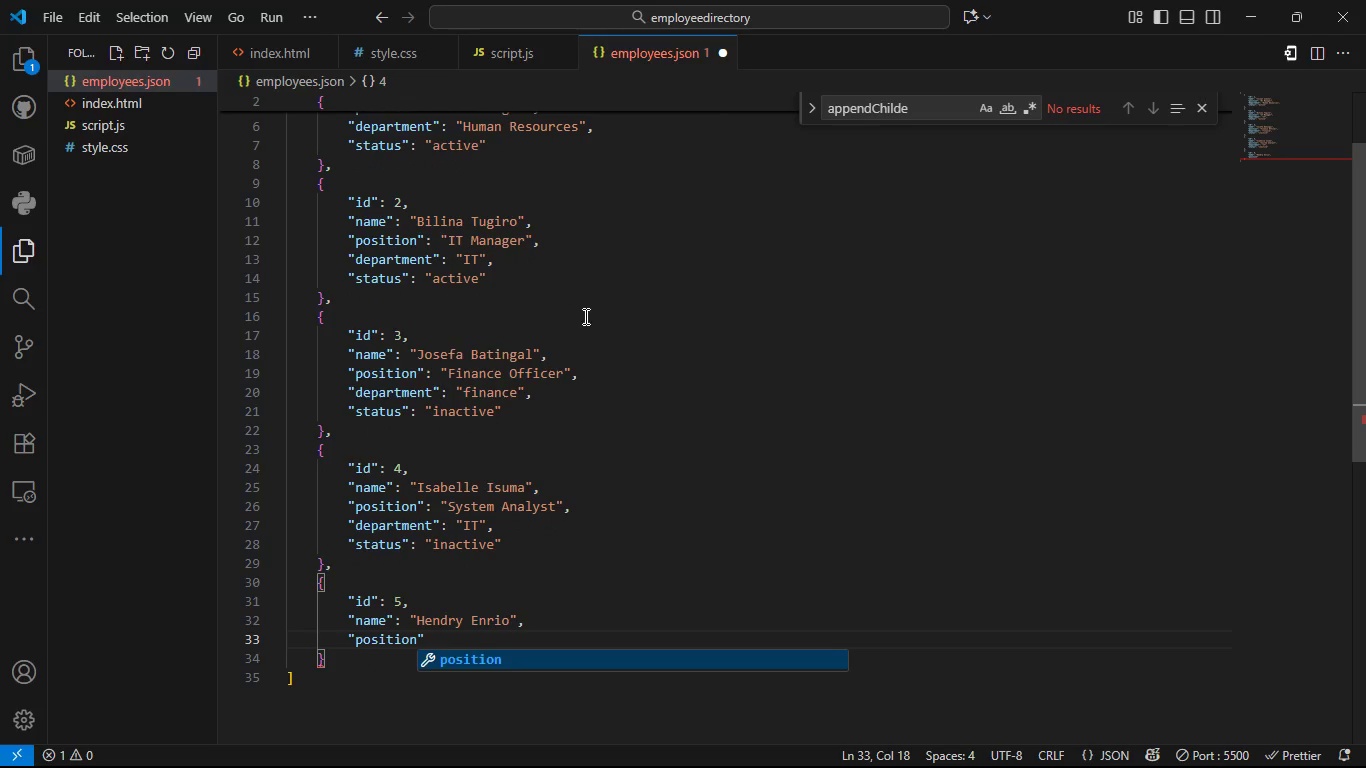 
key(ArrowRight)
 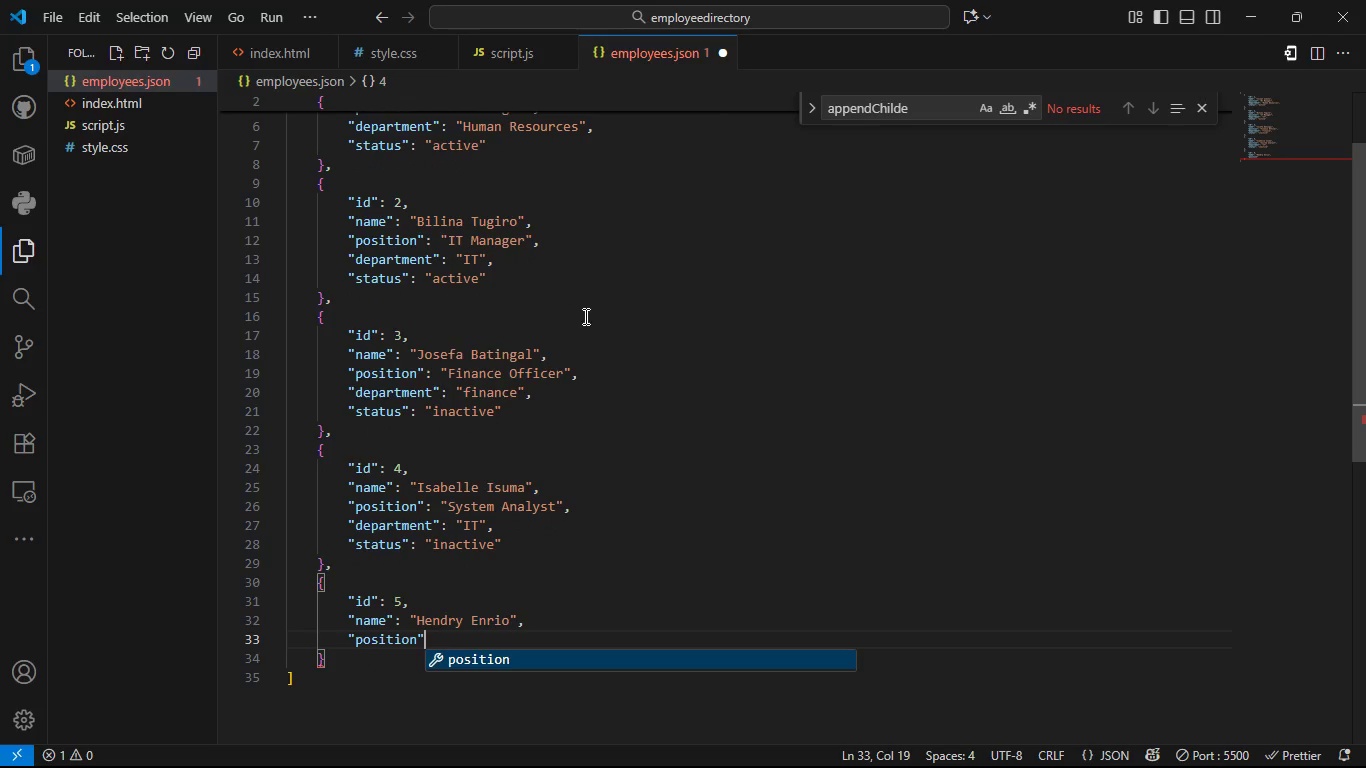 
key(Shift+L)
 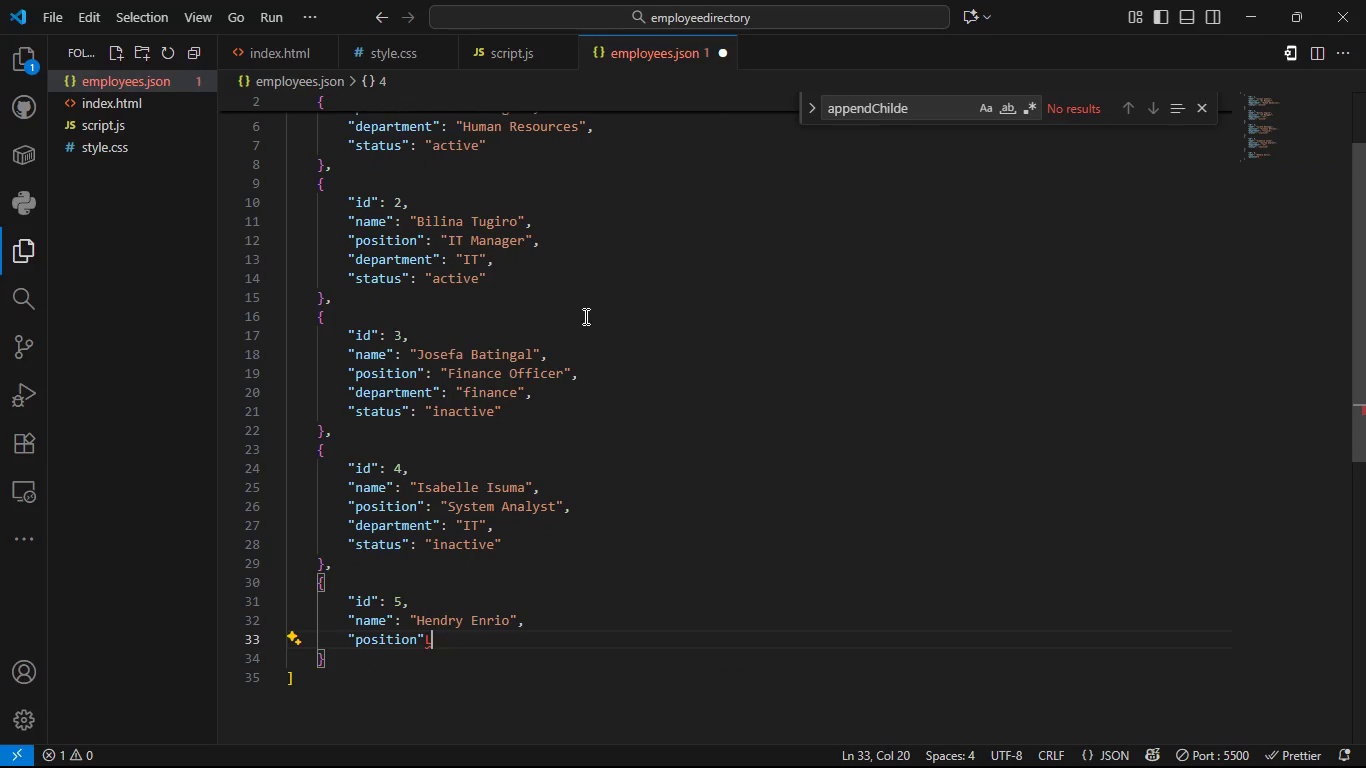 
key(Shift+Backspace)
 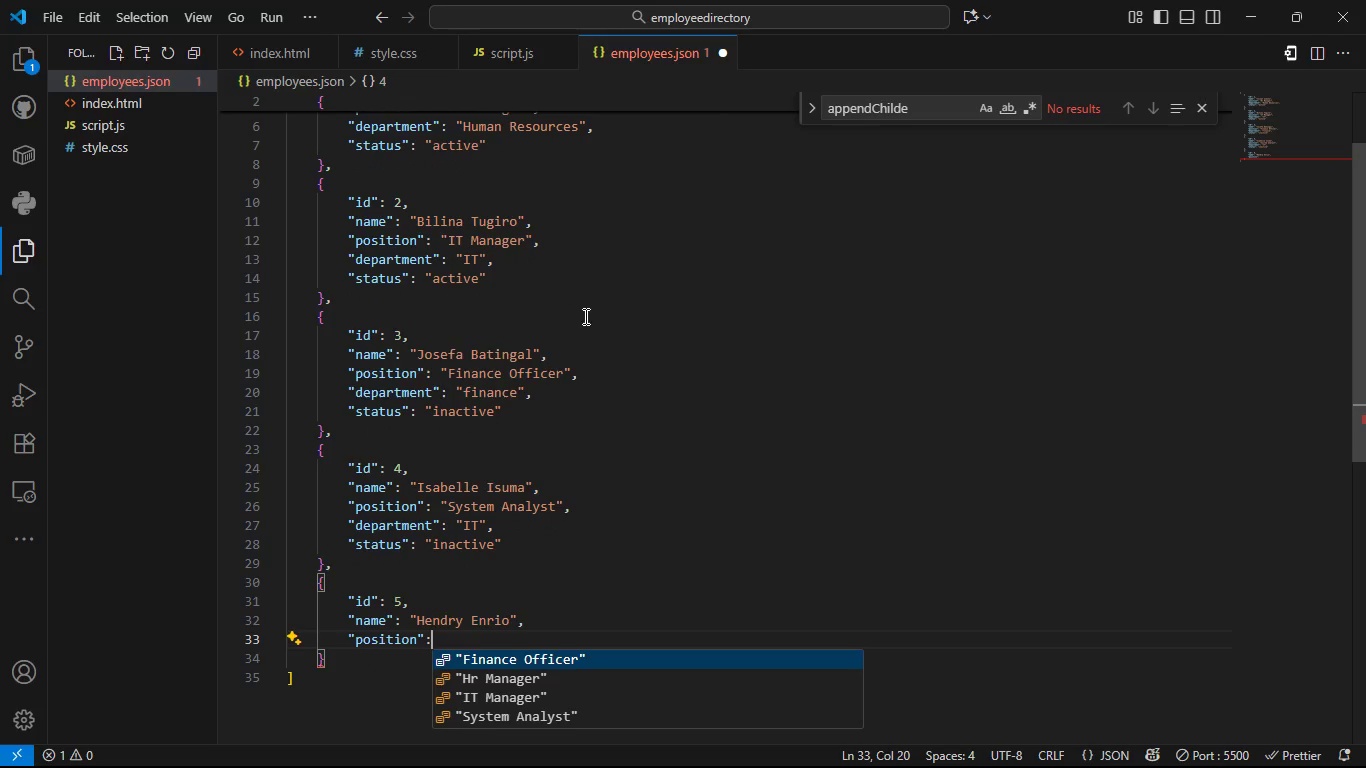 
key(Shift+Semicolon)
 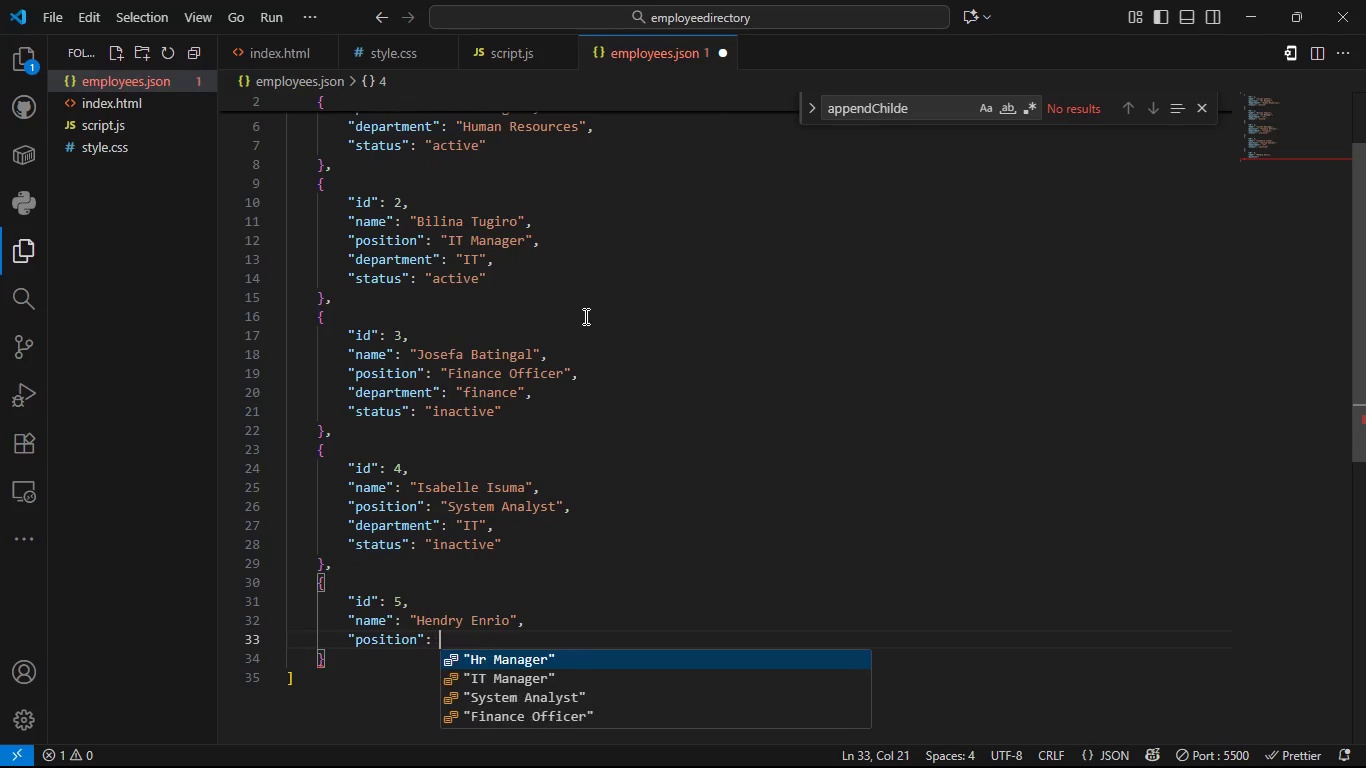 
key(Space)
 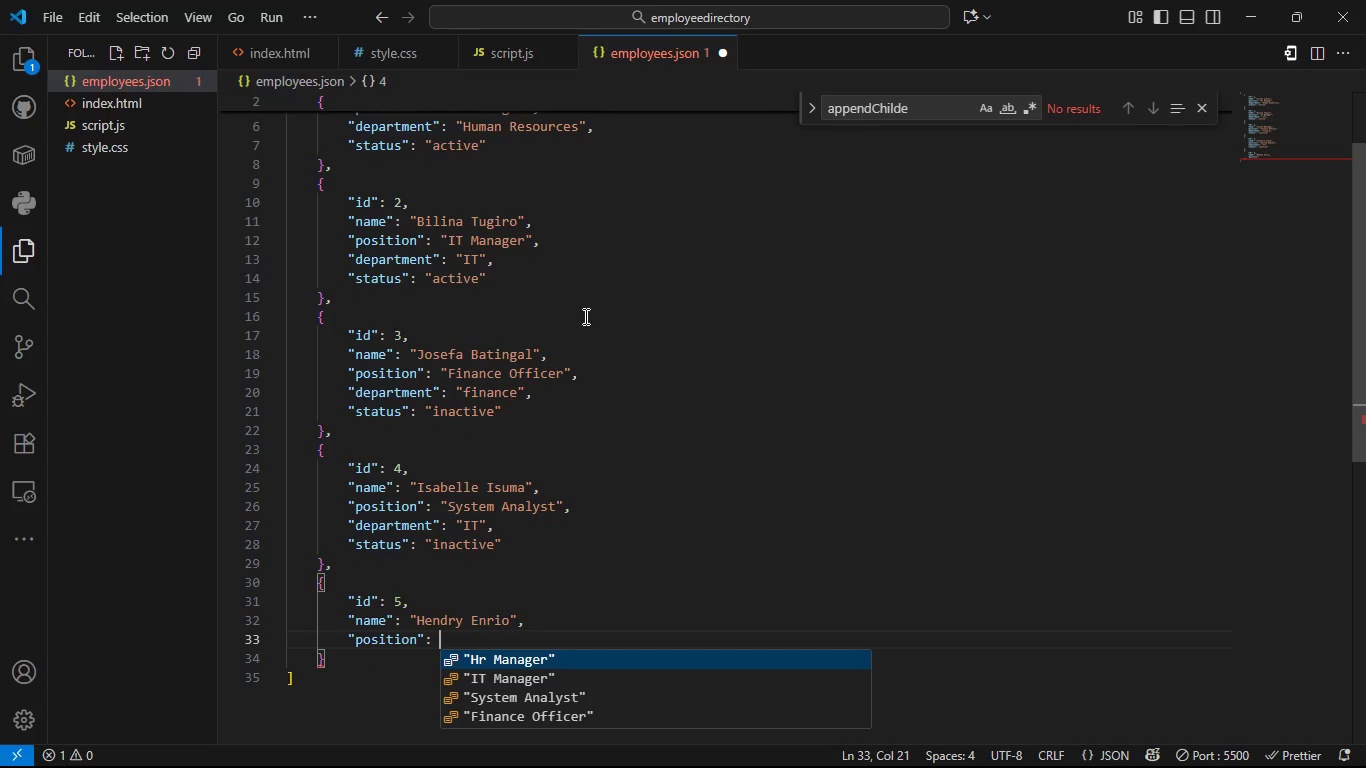 
key(Shift+Quote)
 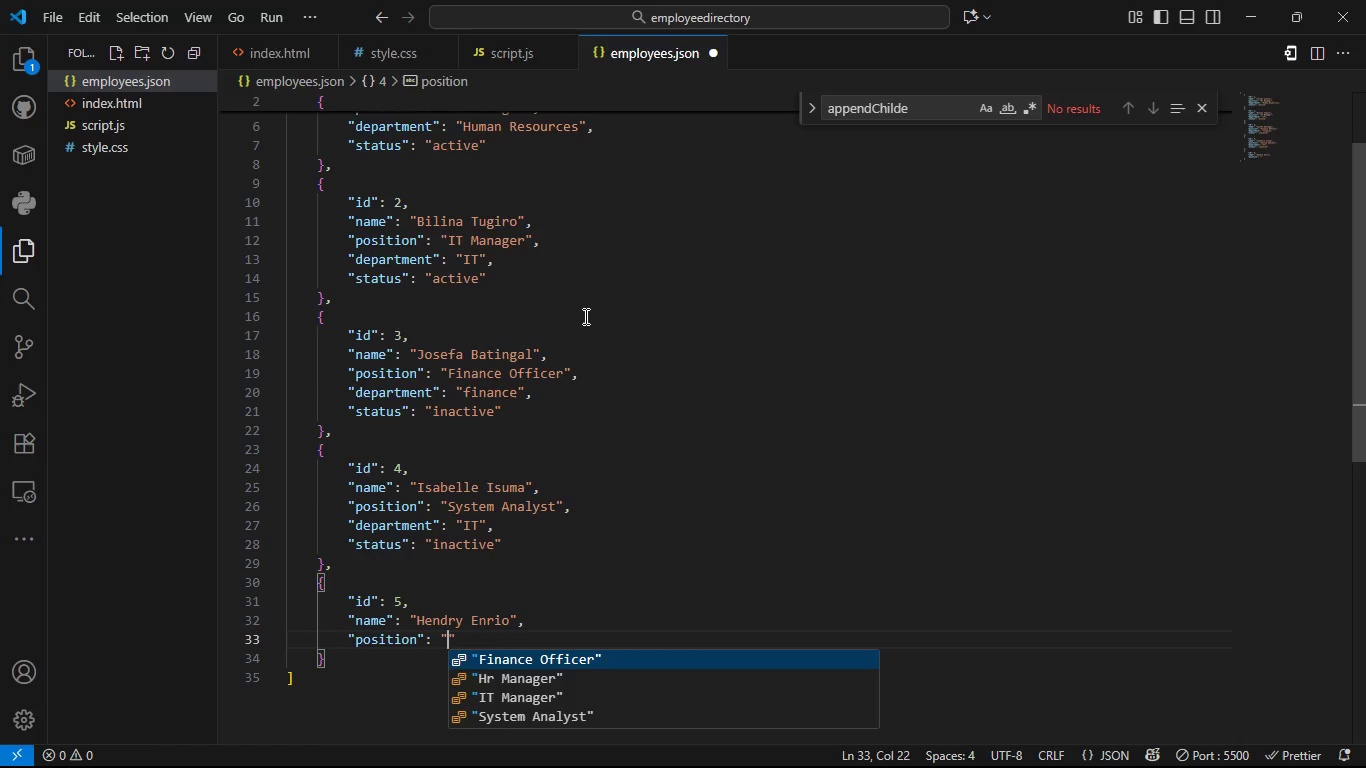 
type(System Programmer)
 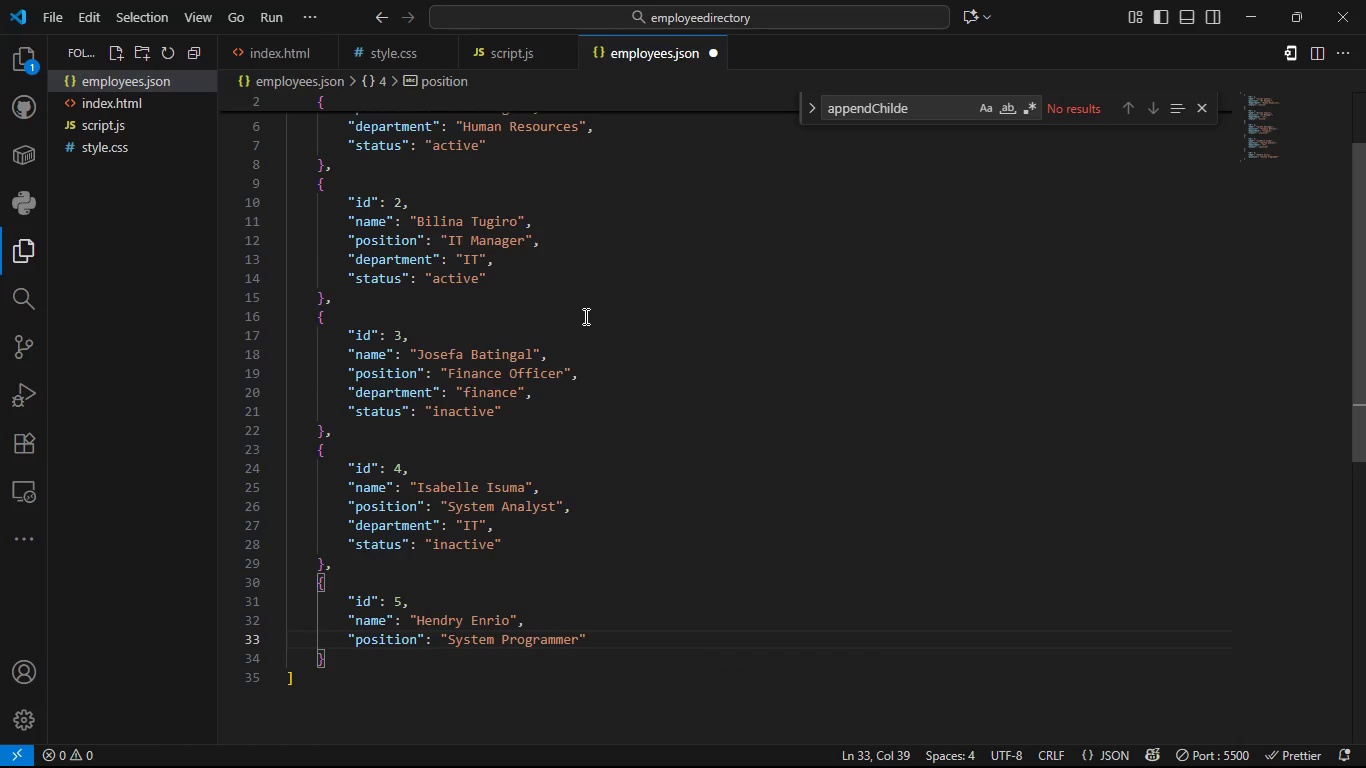 
key(ArrowRight)
 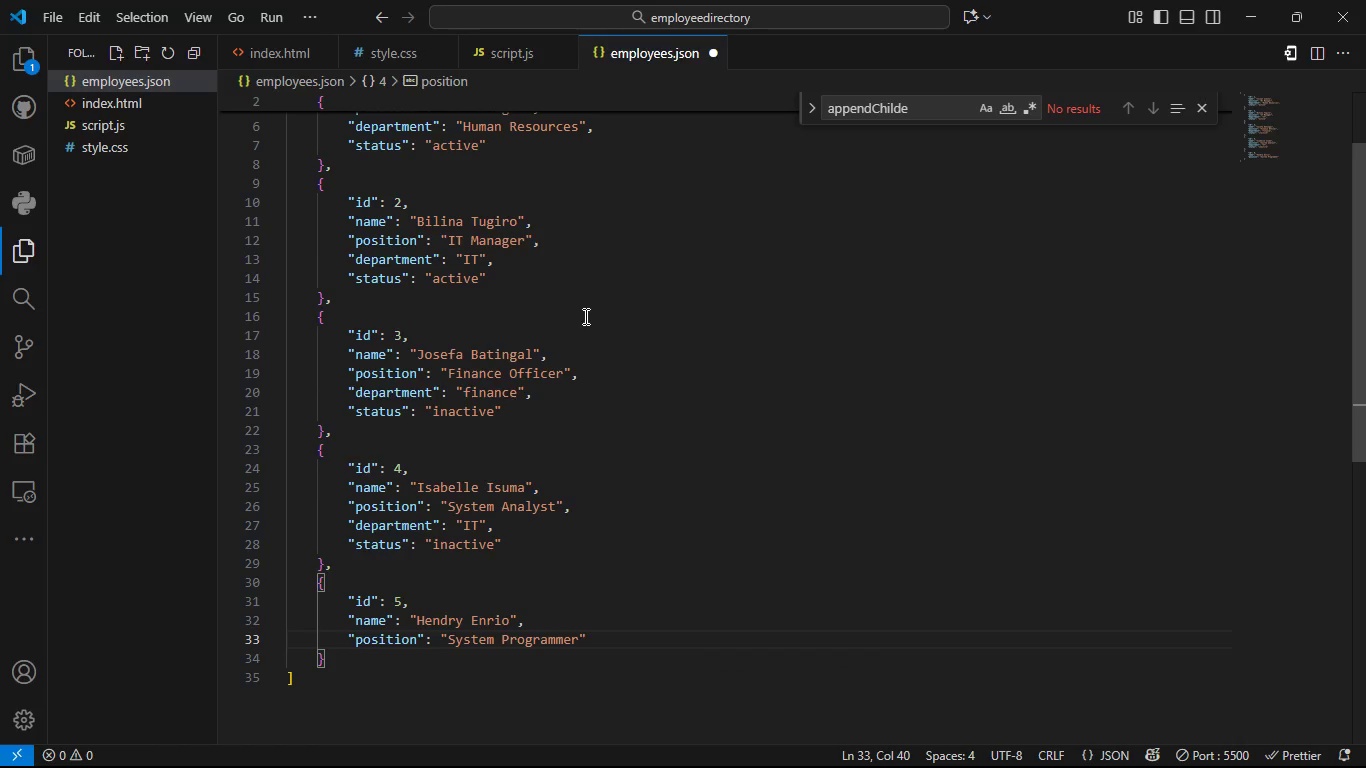 
key(Semicolon)
 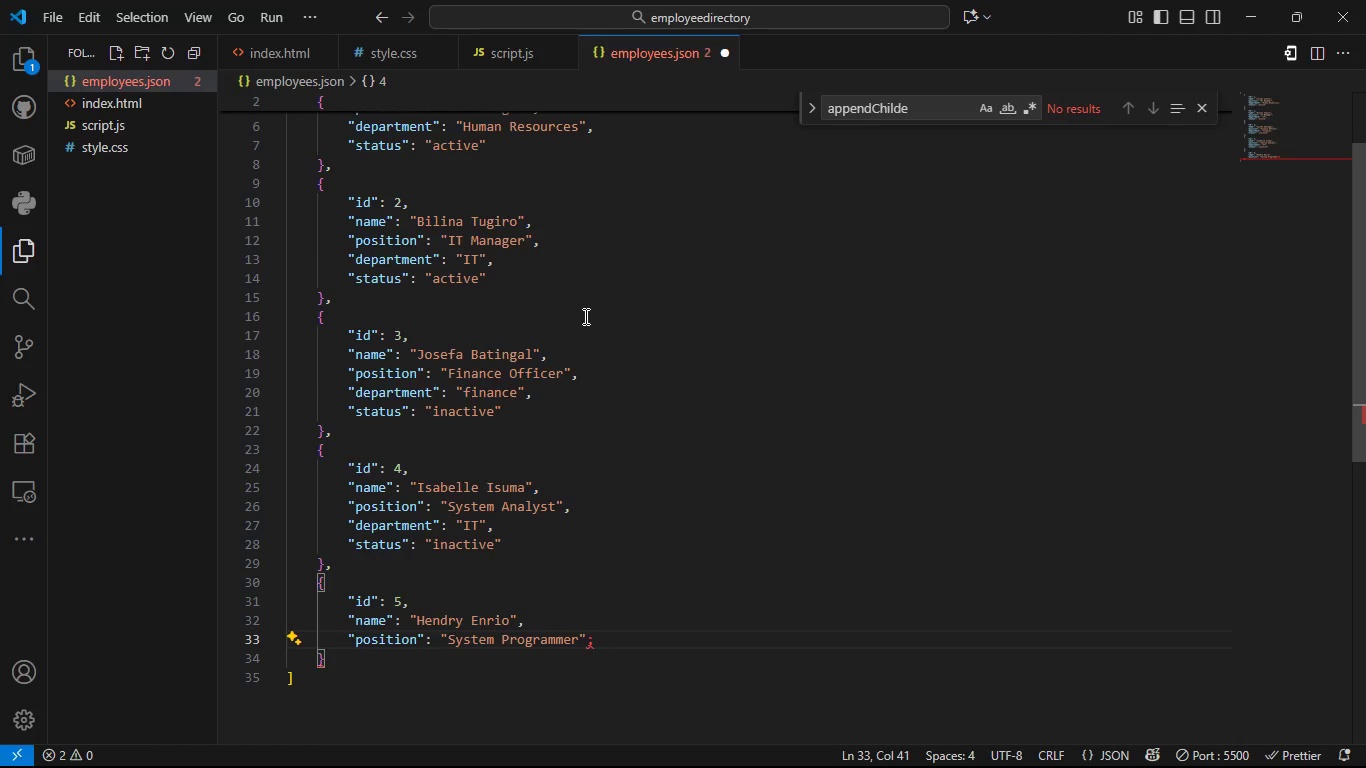 
key(Backspace)
 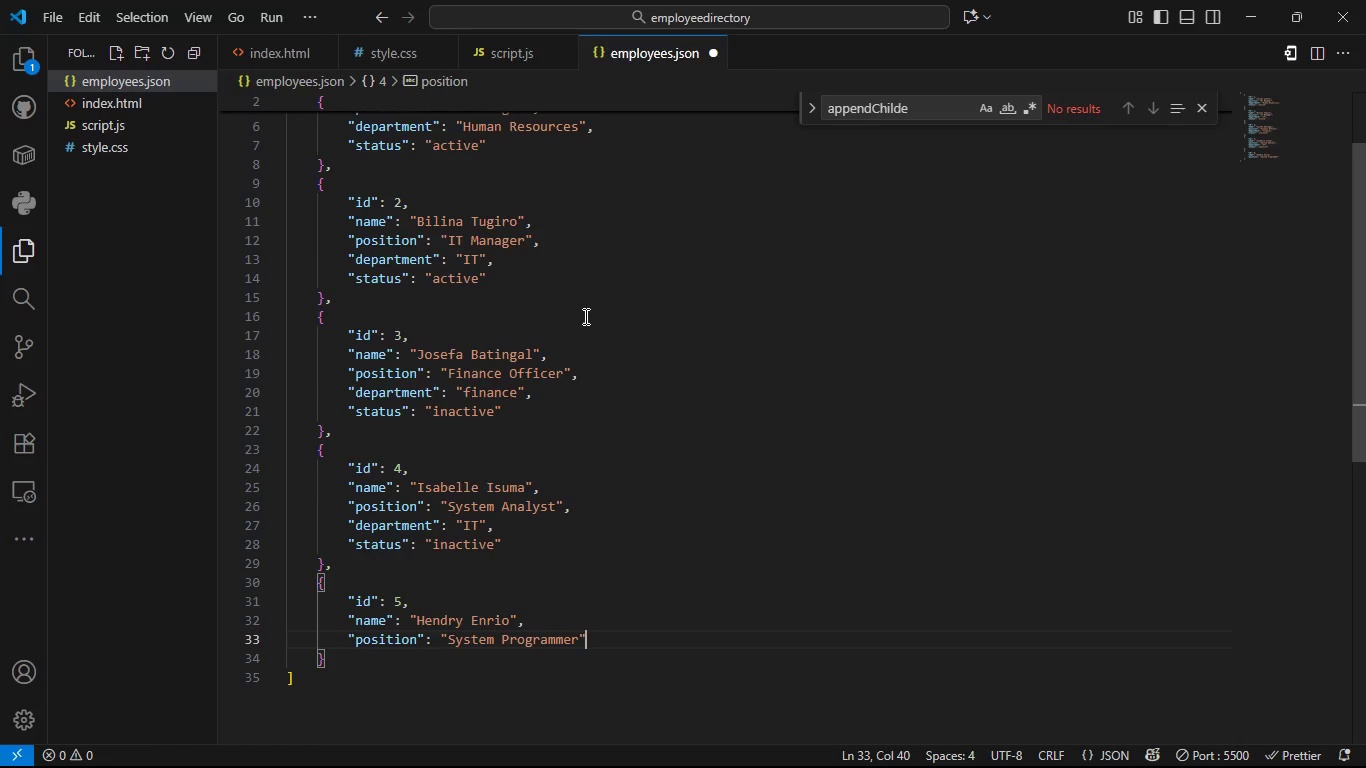 
key(Comma)
 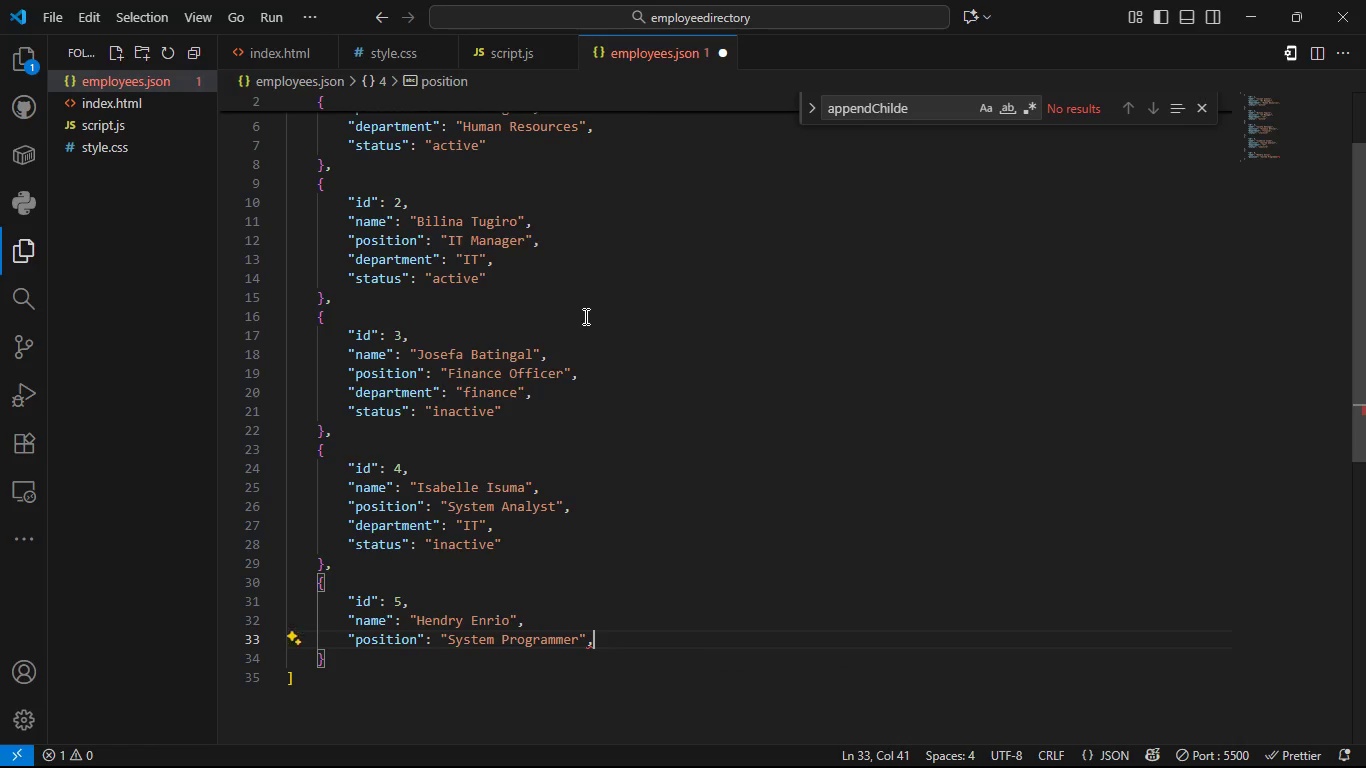 
key(Enter)
 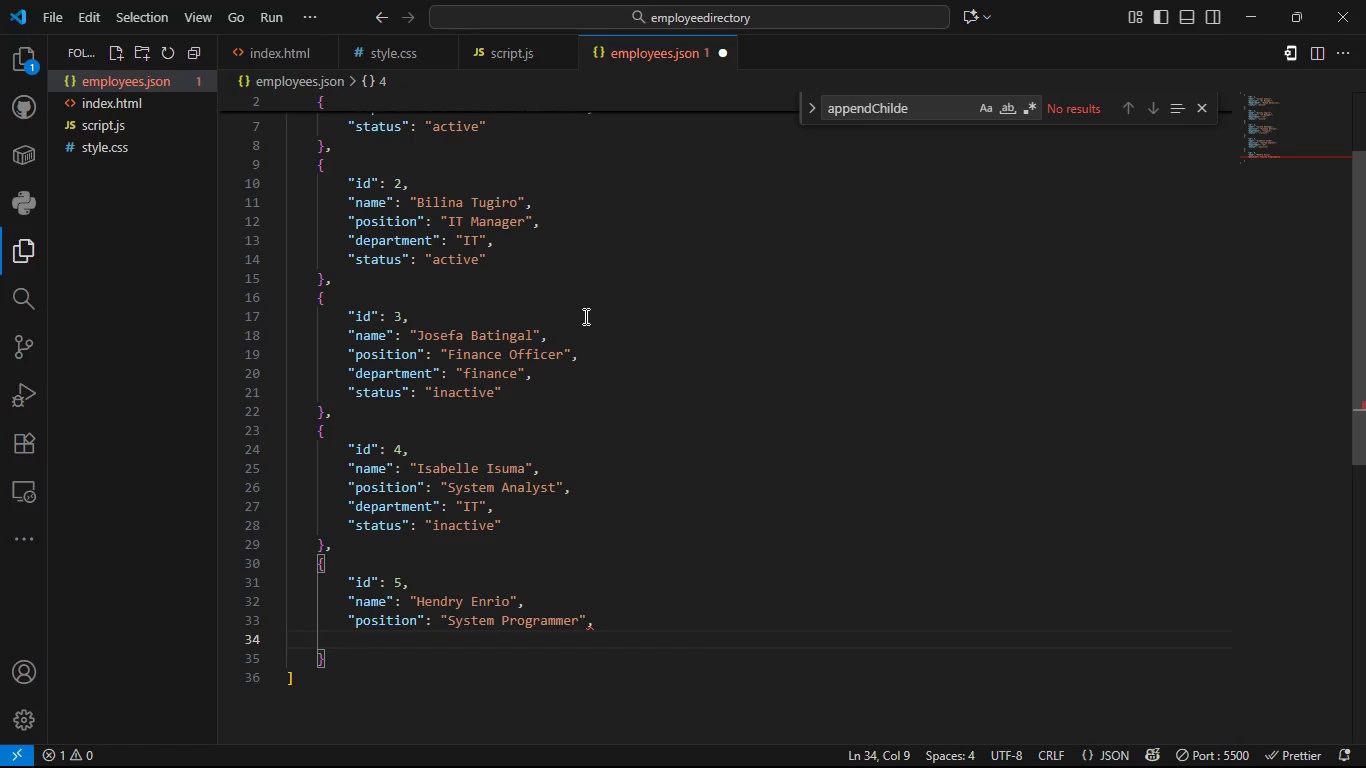 
type(de)
key(Backspace)
key(Backspace)
type("department)
 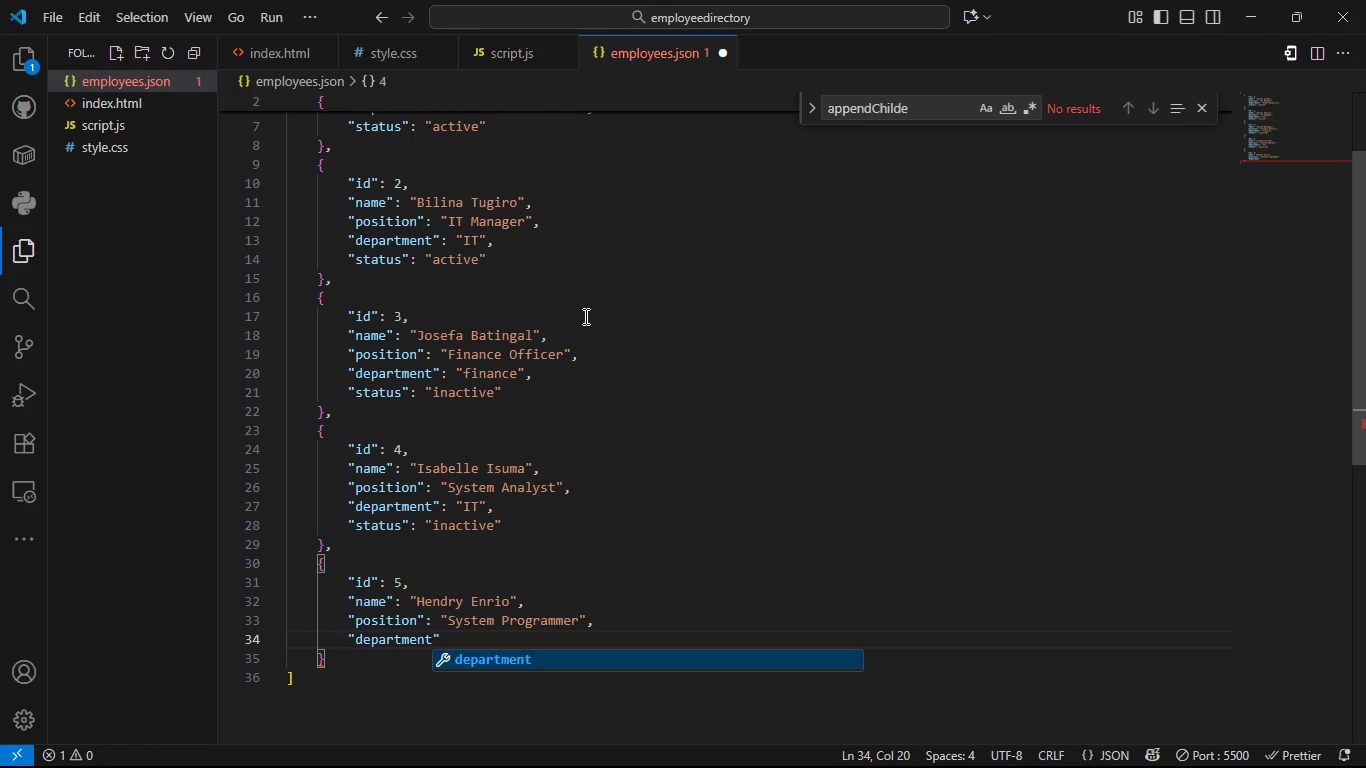 
key(ArrowRight)
 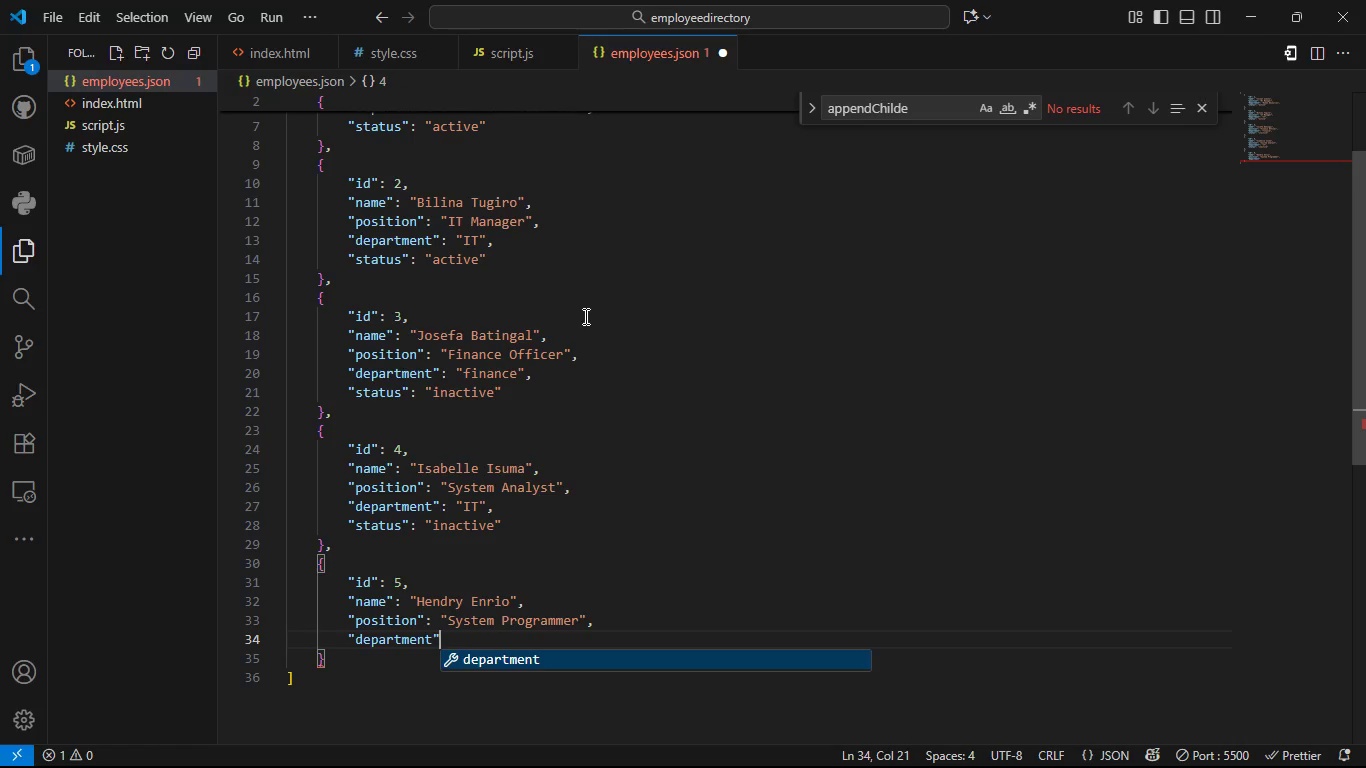 
type(: 'IT)
 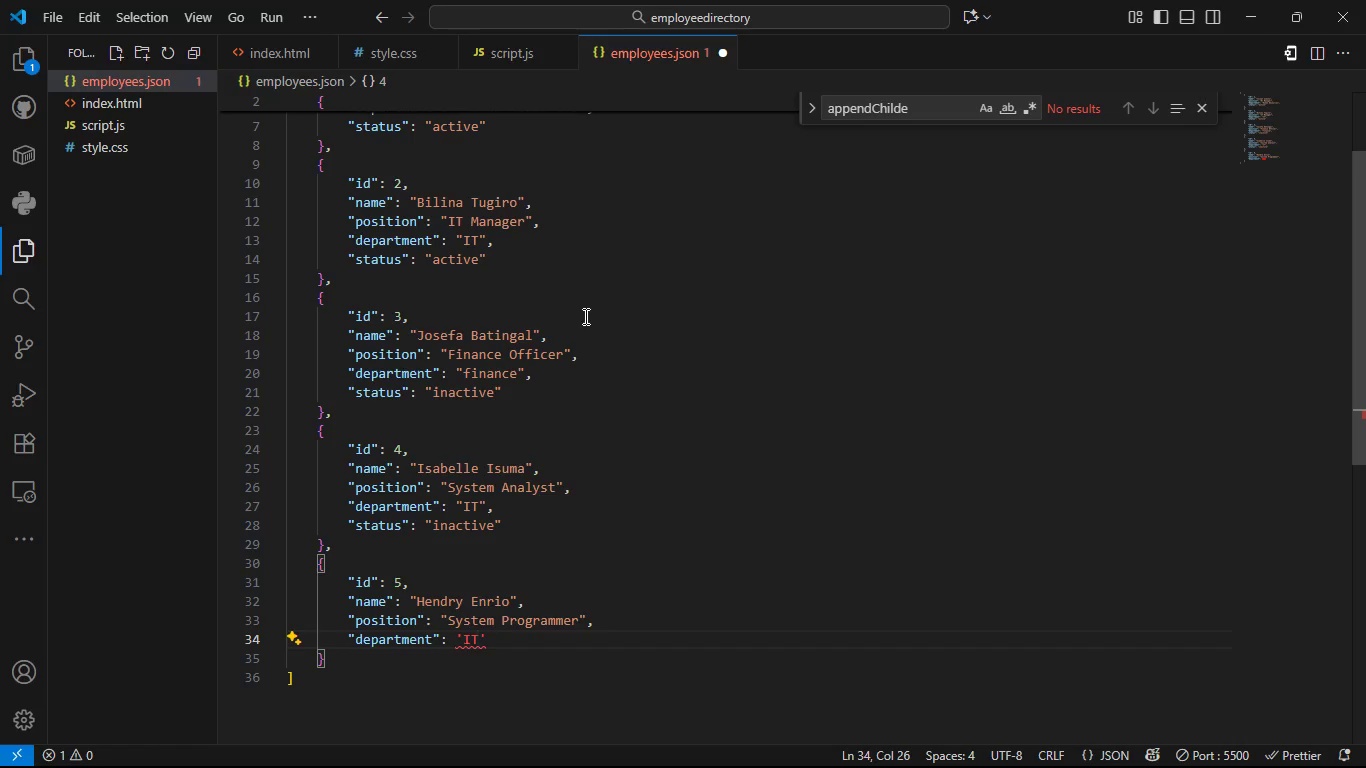 
key(ArrowRight)
 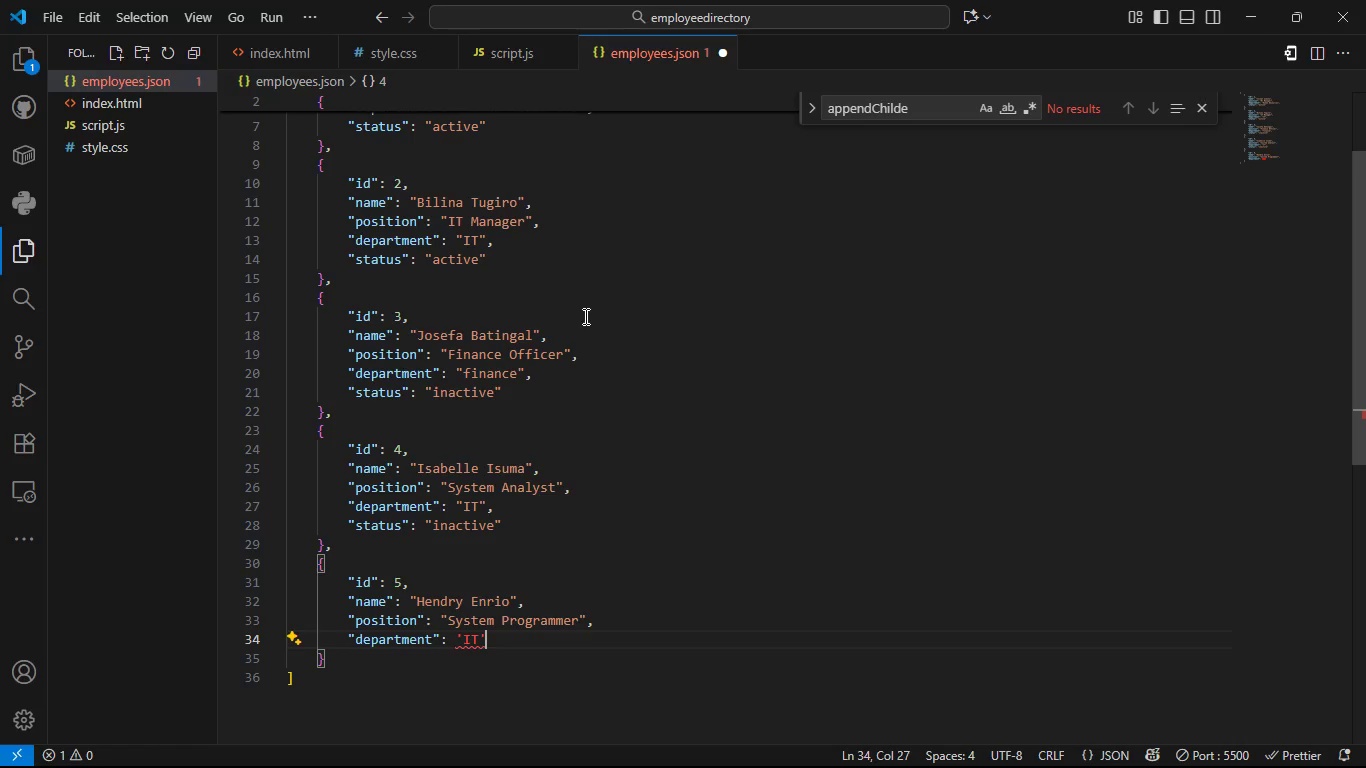 
key(Backspace)
 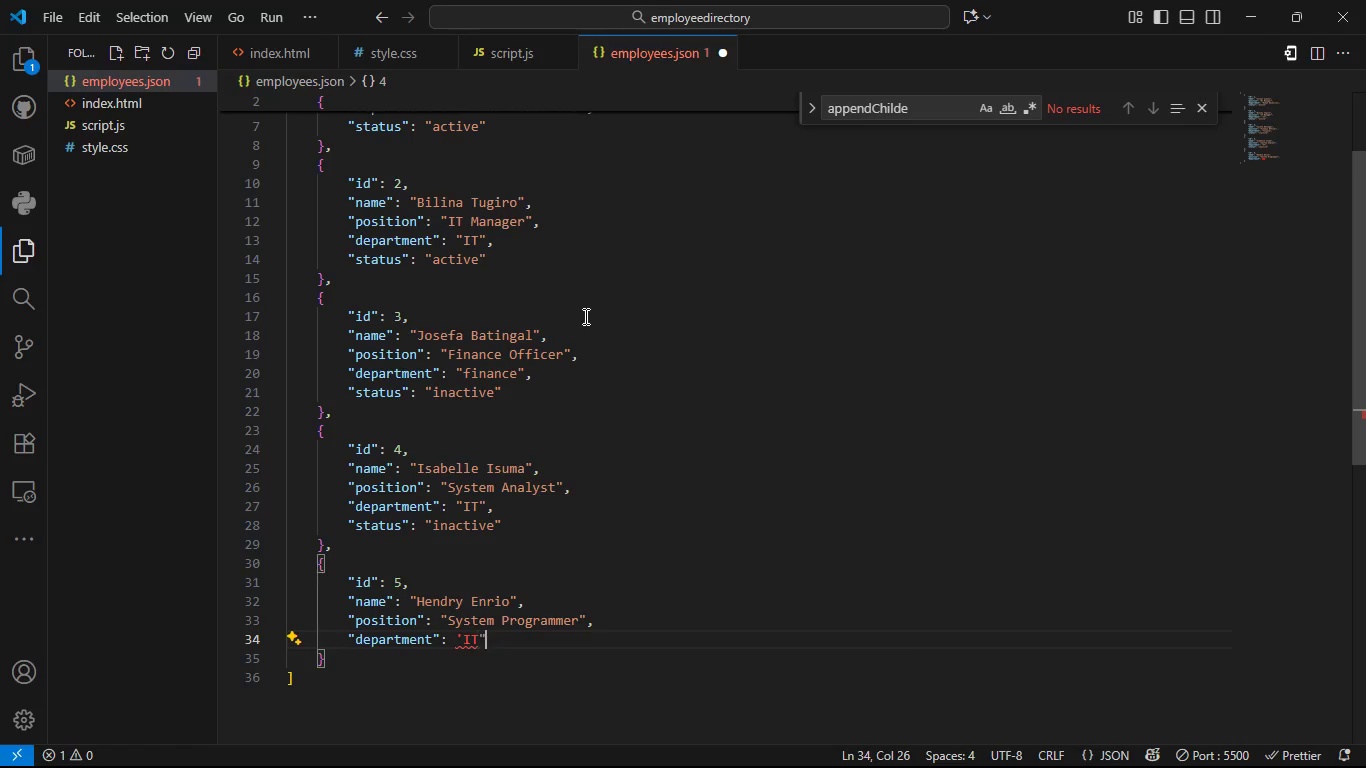 
key(Shift+ShiftLeft)
 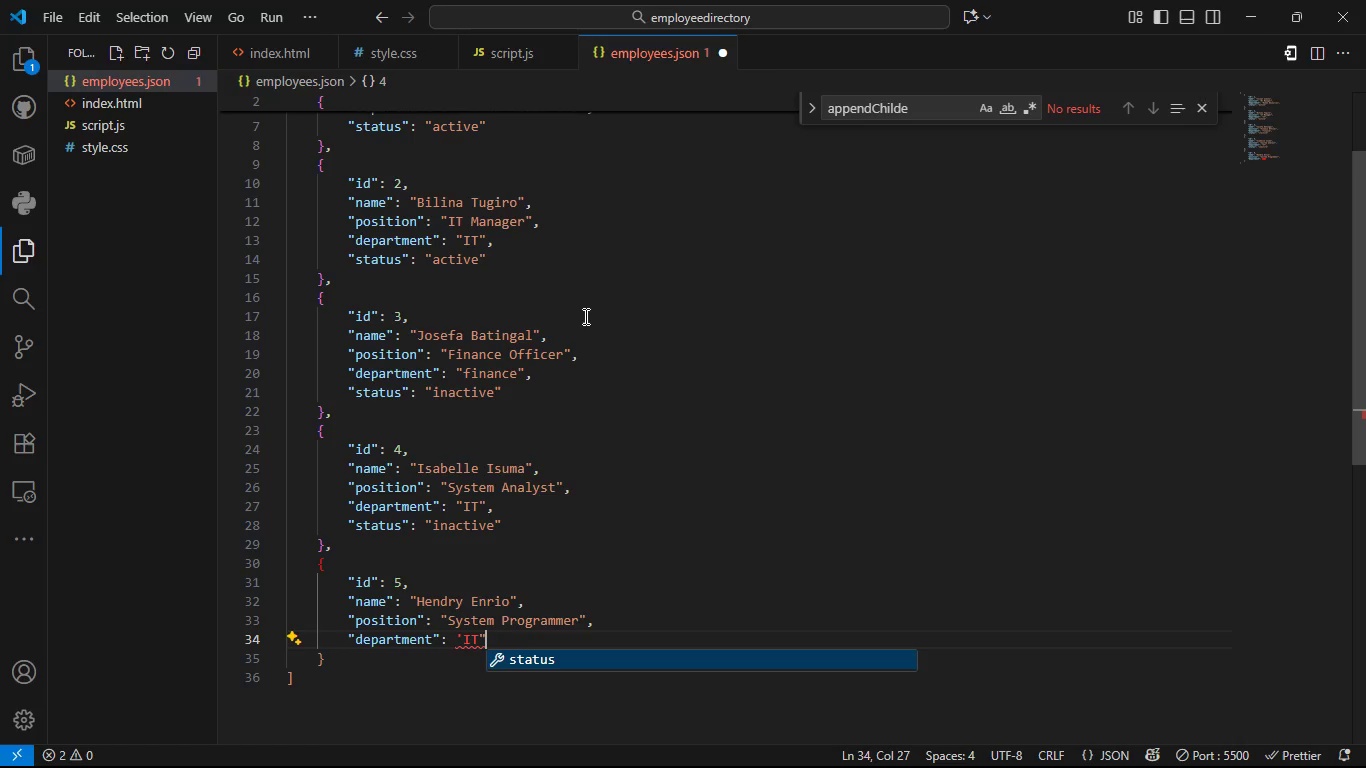 
key(Shift+Quote)
 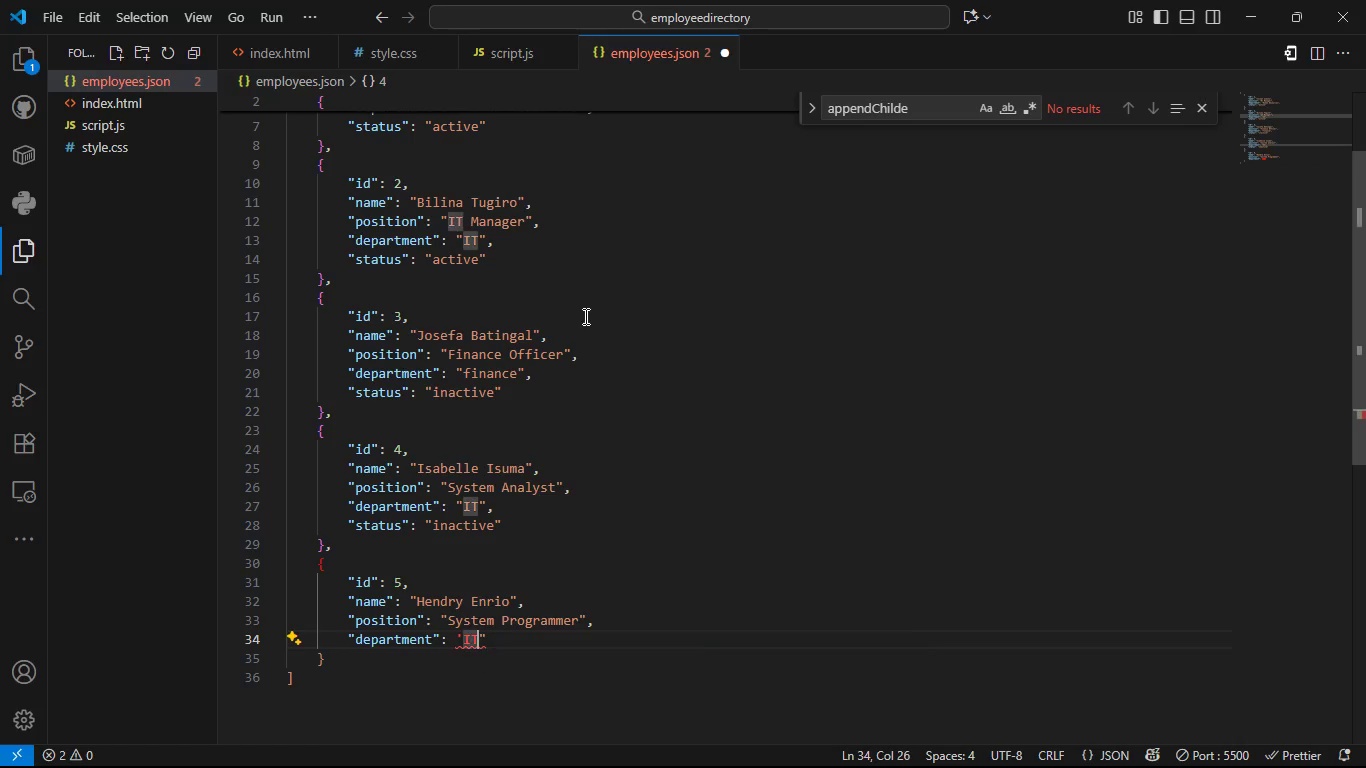 
key(ArrowLeft)
 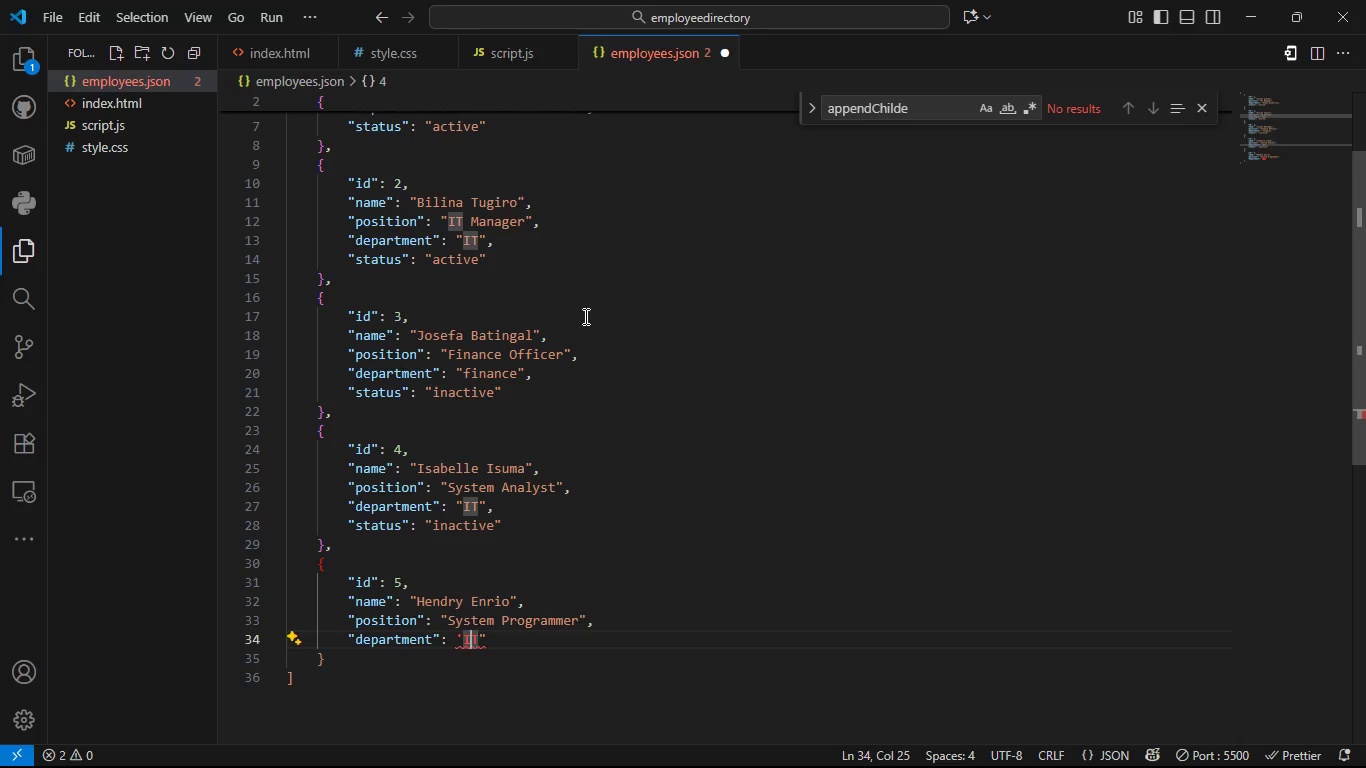 
key(ArrowLeft)
 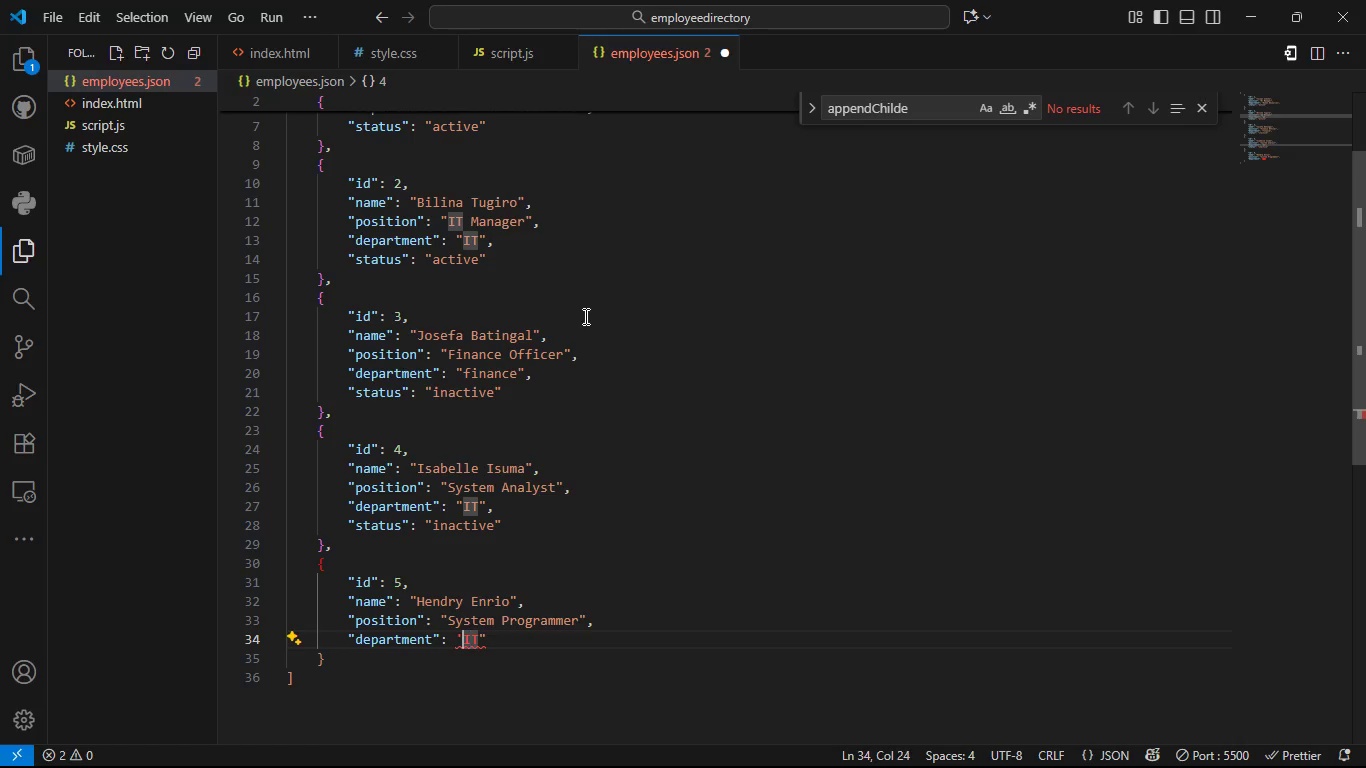 
key(ArrowLeft)
 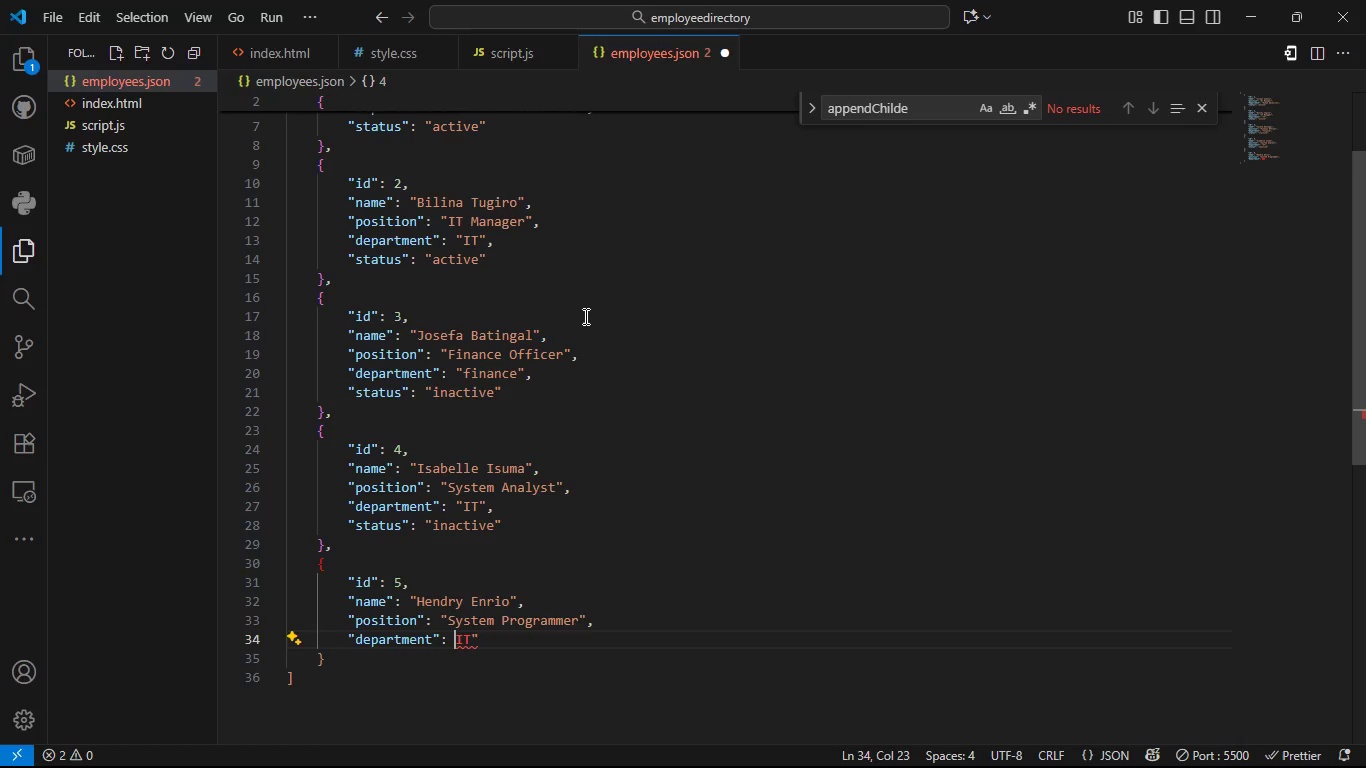 
key(Backspace)
 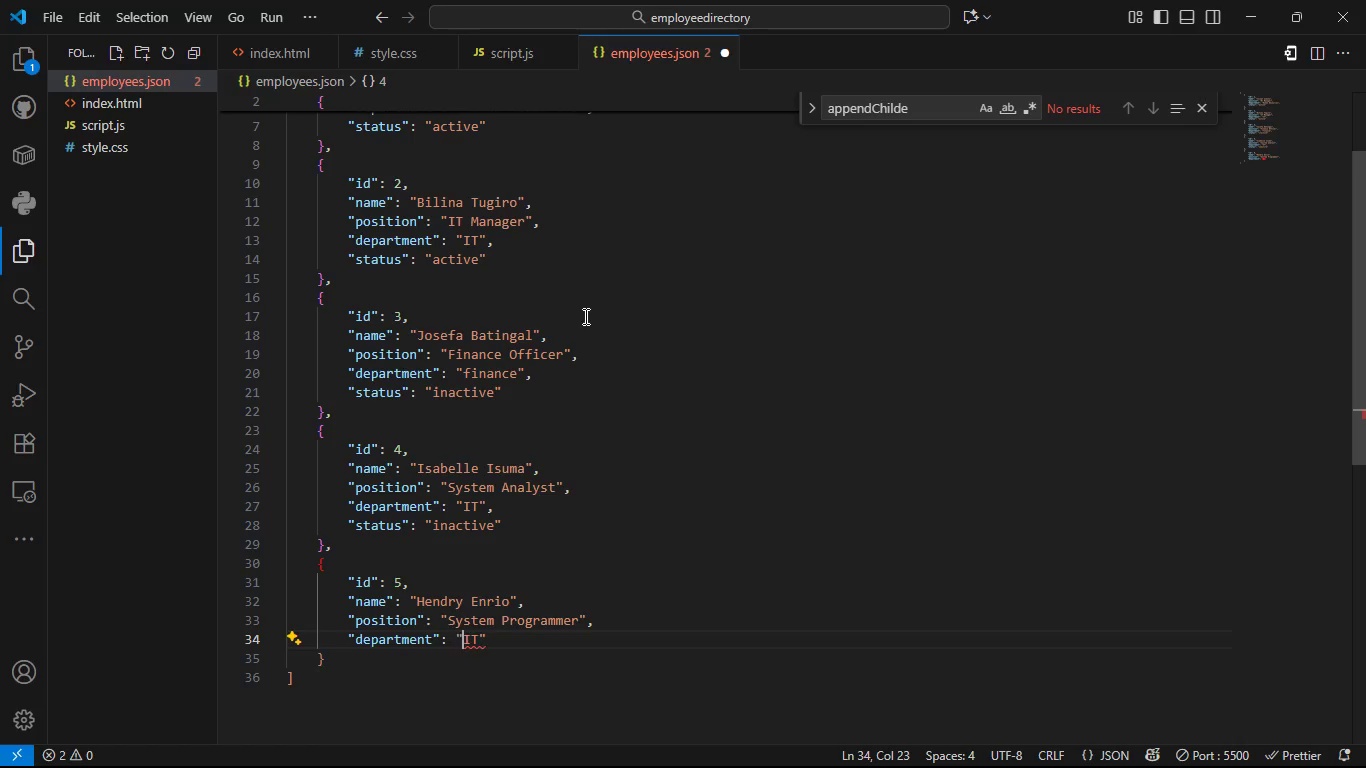 
key(Shift+ShiftLeft)
 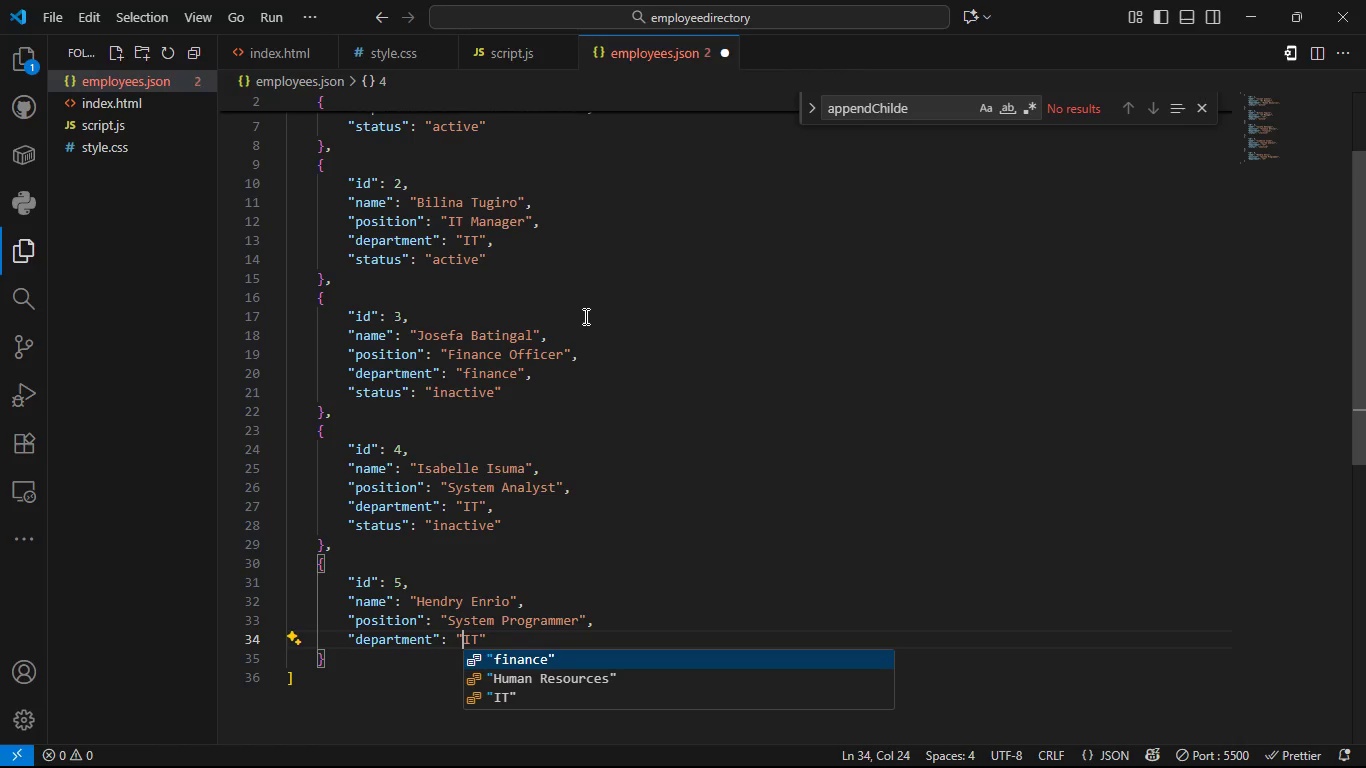 
key(Shift+Quote)
 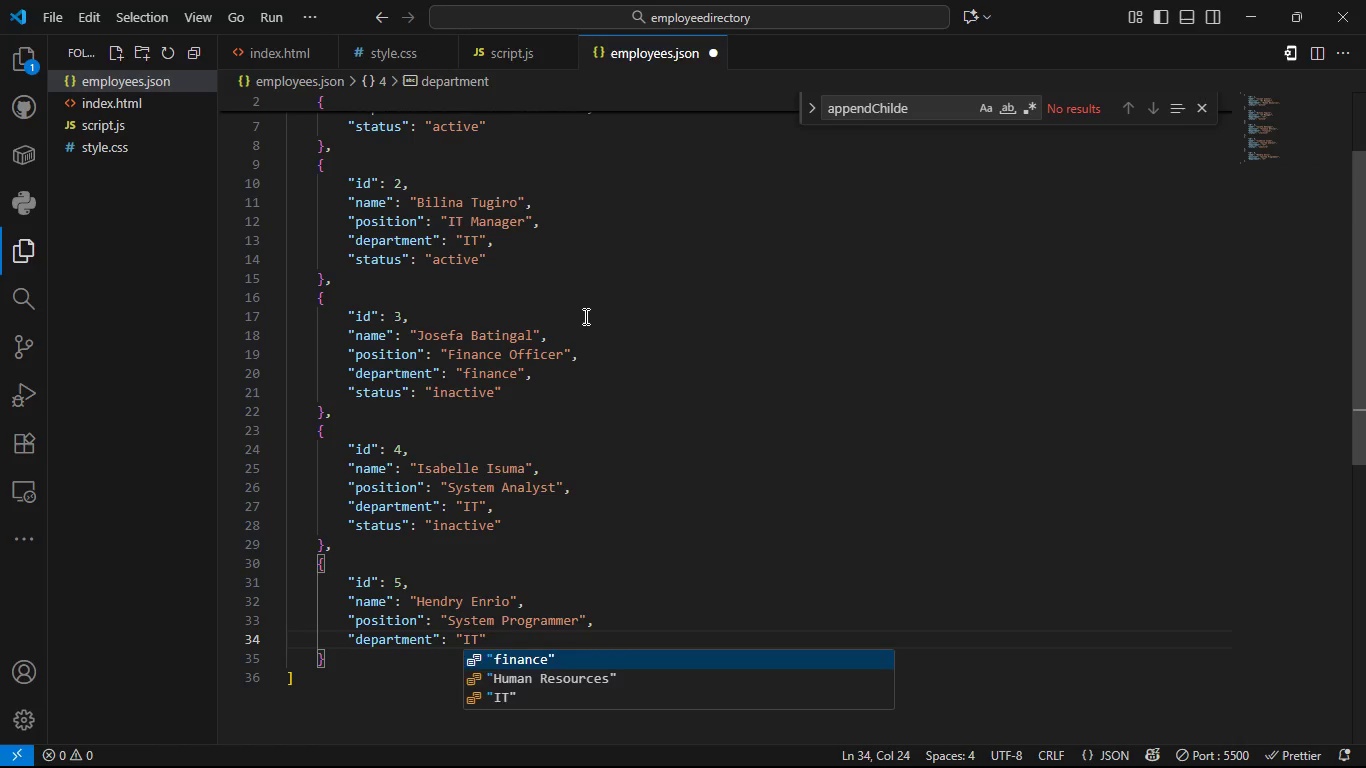 
key(ArrowRight)
 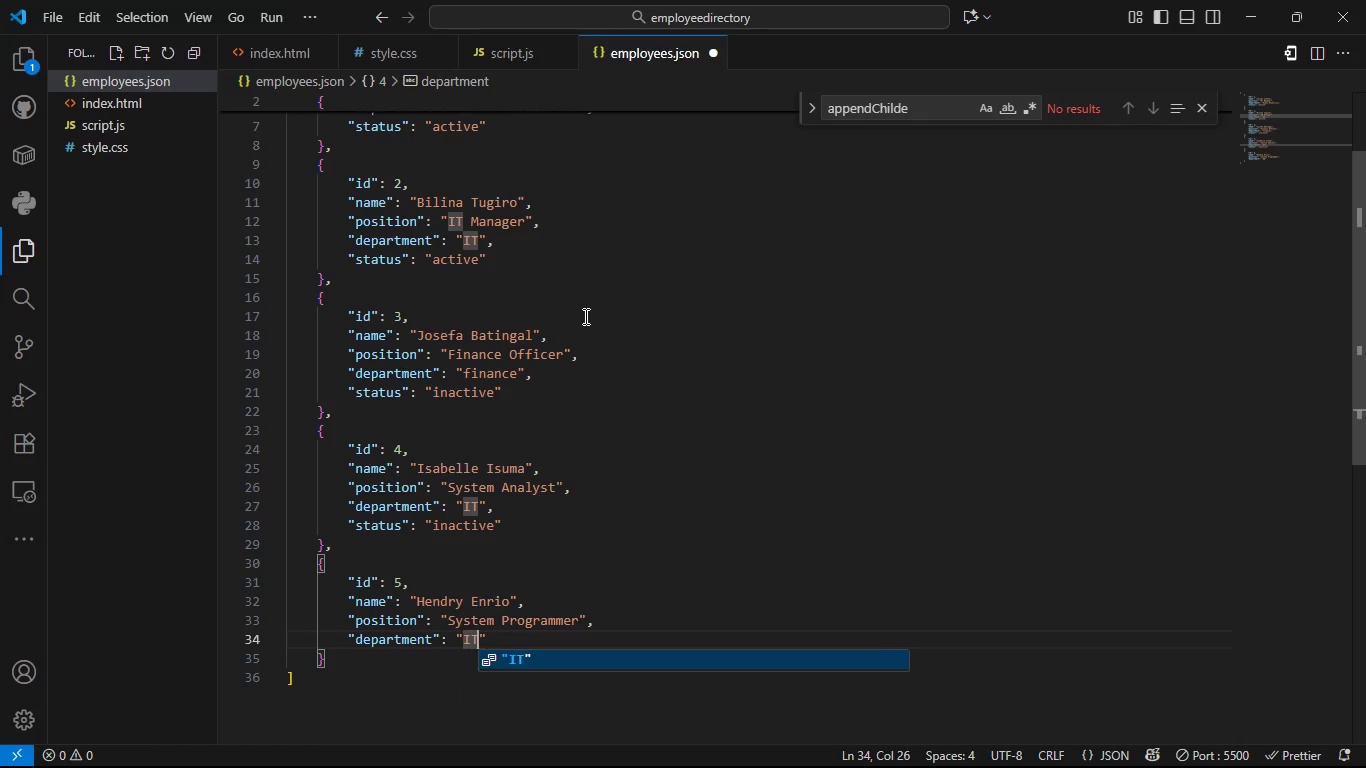 
key(ArrowRight)
 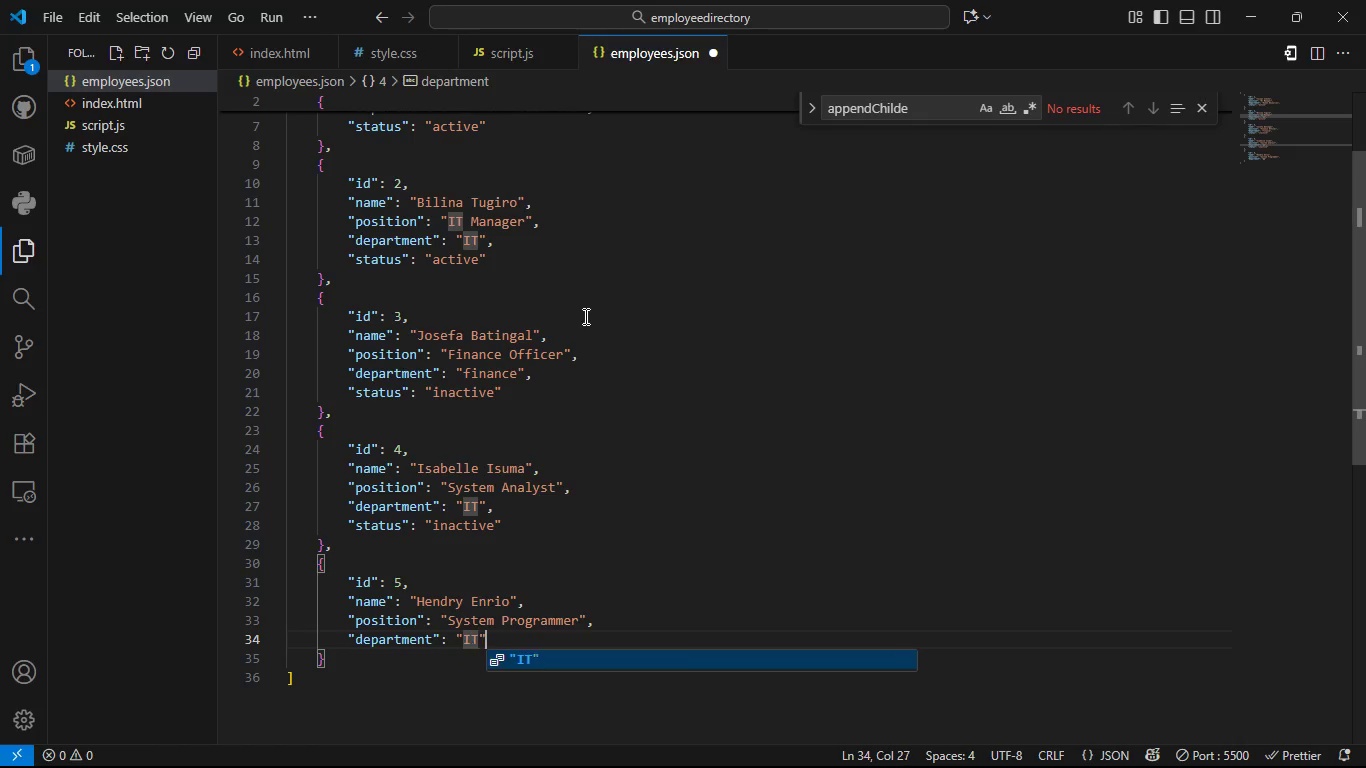 
key(ArrowRight)
 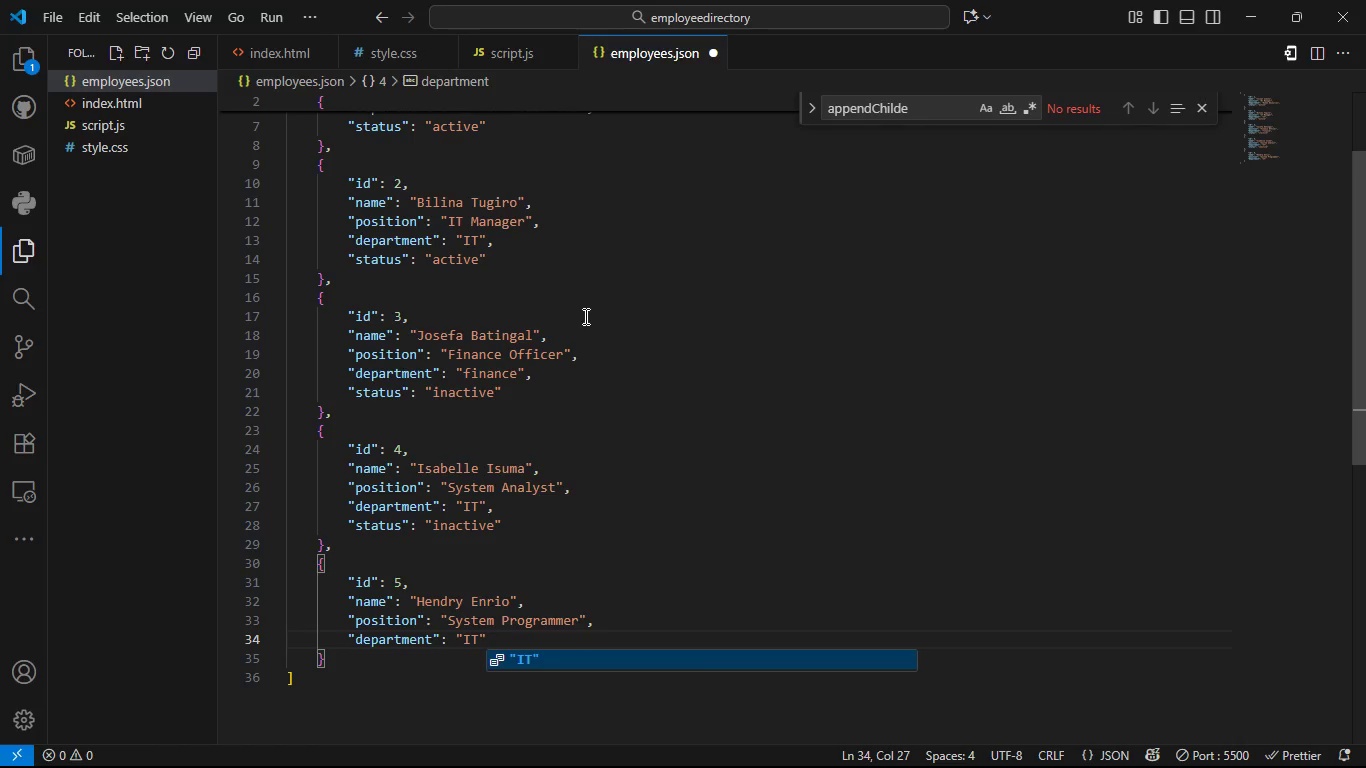 
key(Comma)
 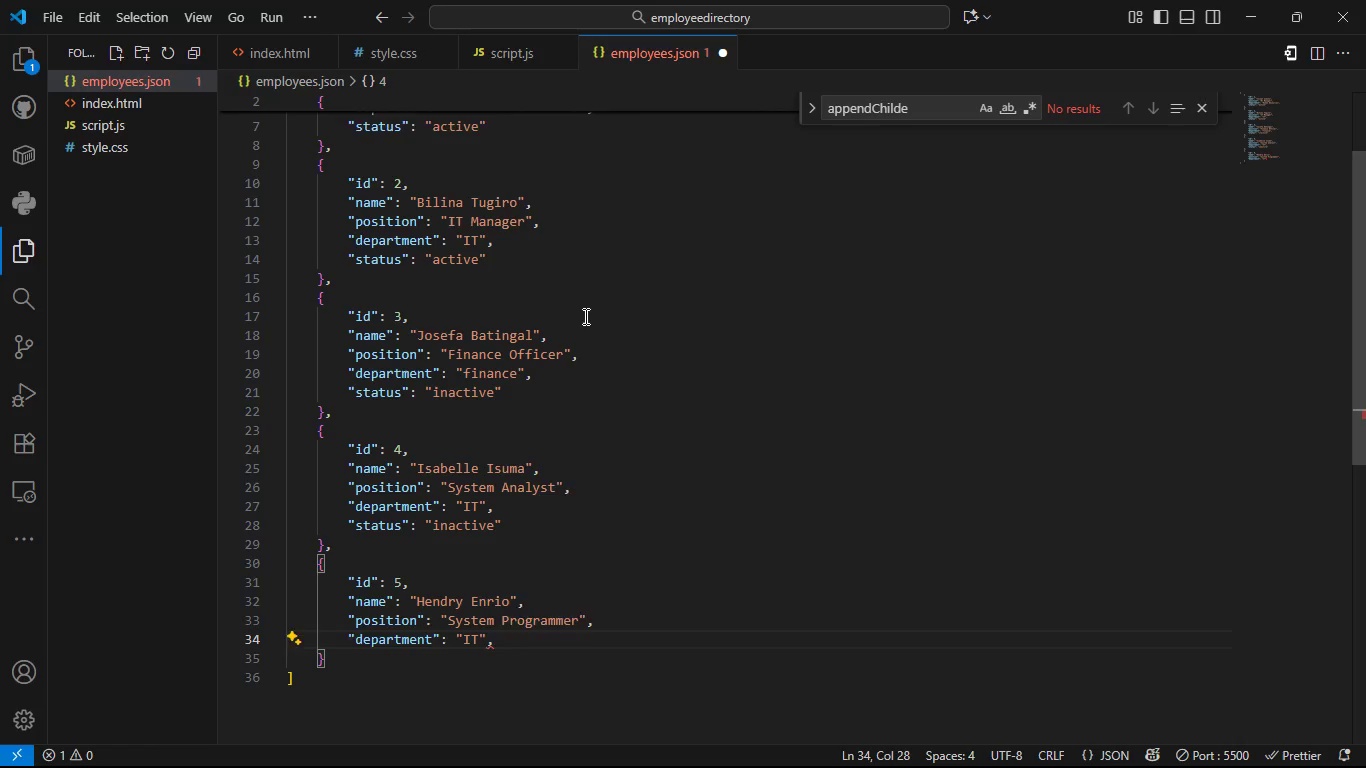 
key(Enter)
 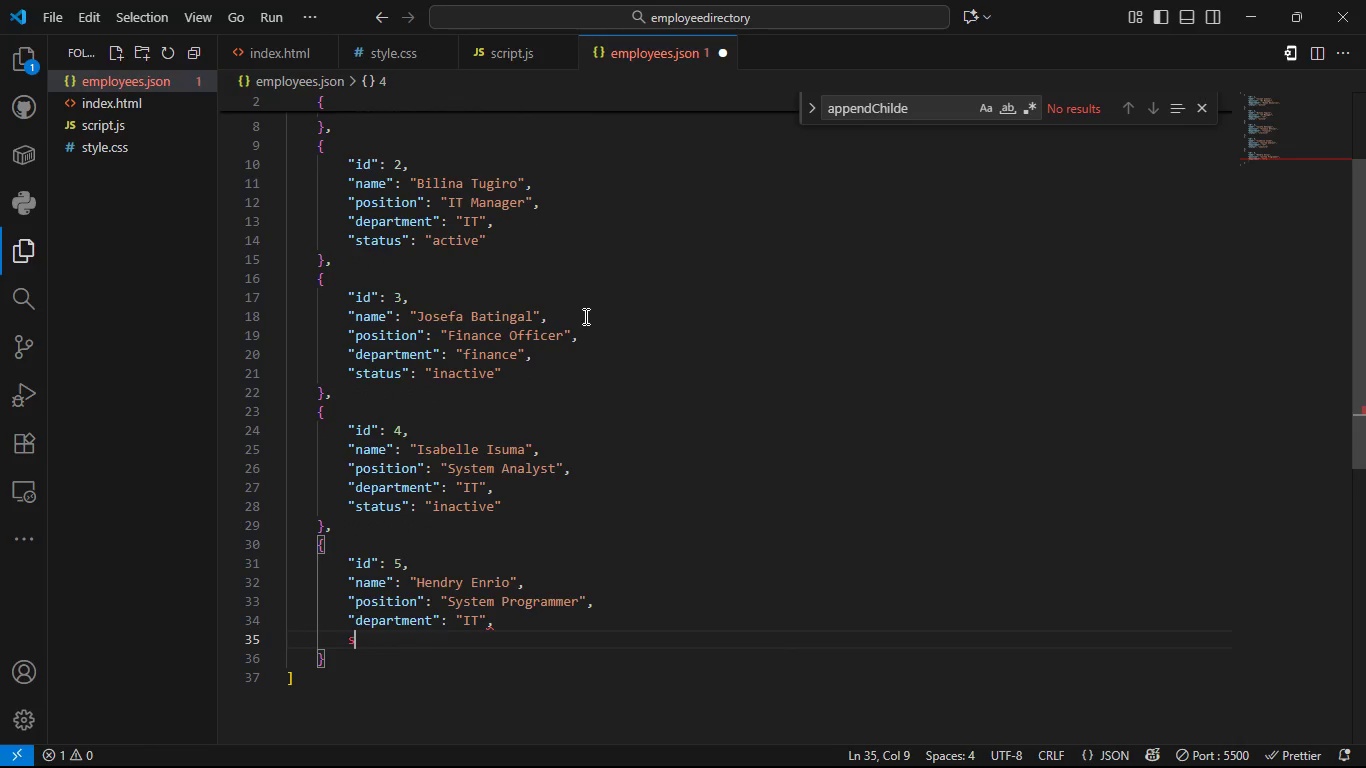 
type(sta)
key(Backspace)
key(Backspace)
key(Backspace)
type("status)
 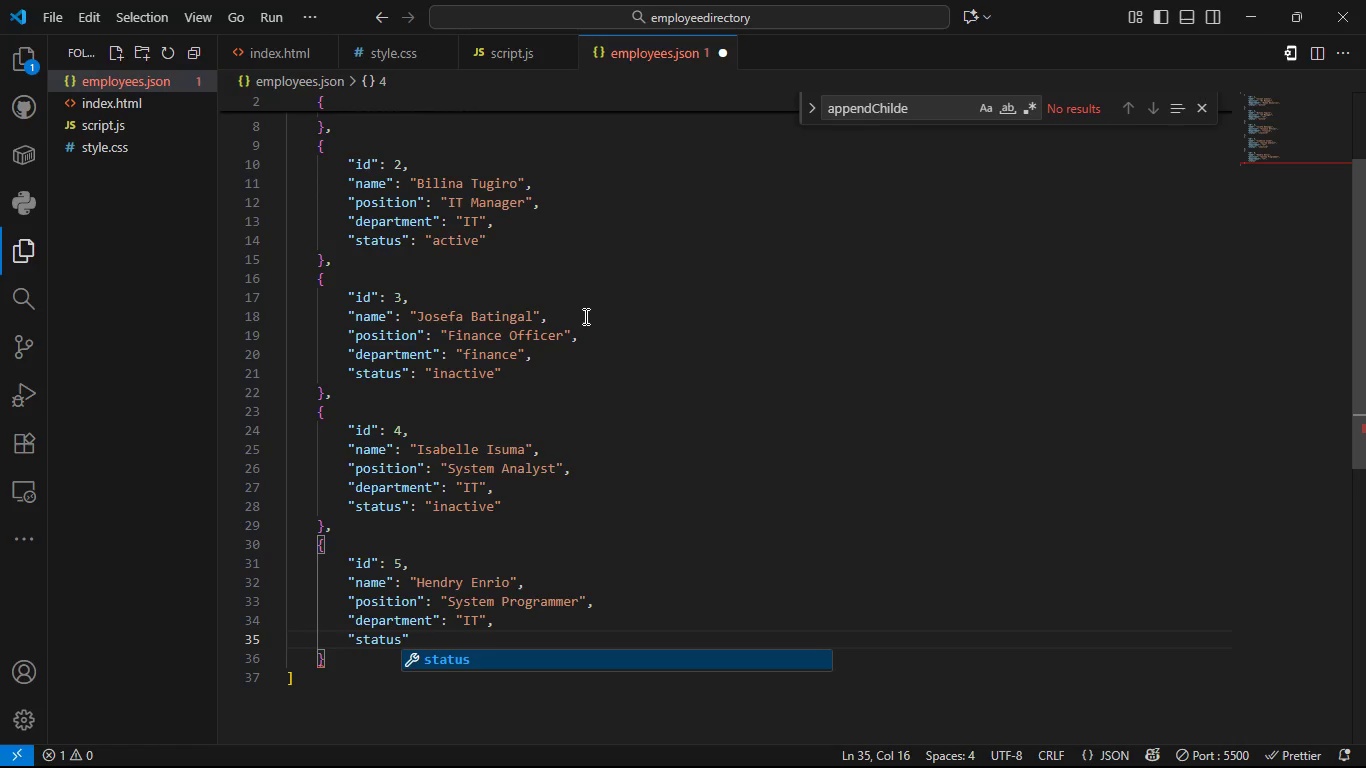 
key(ArrowRight)
 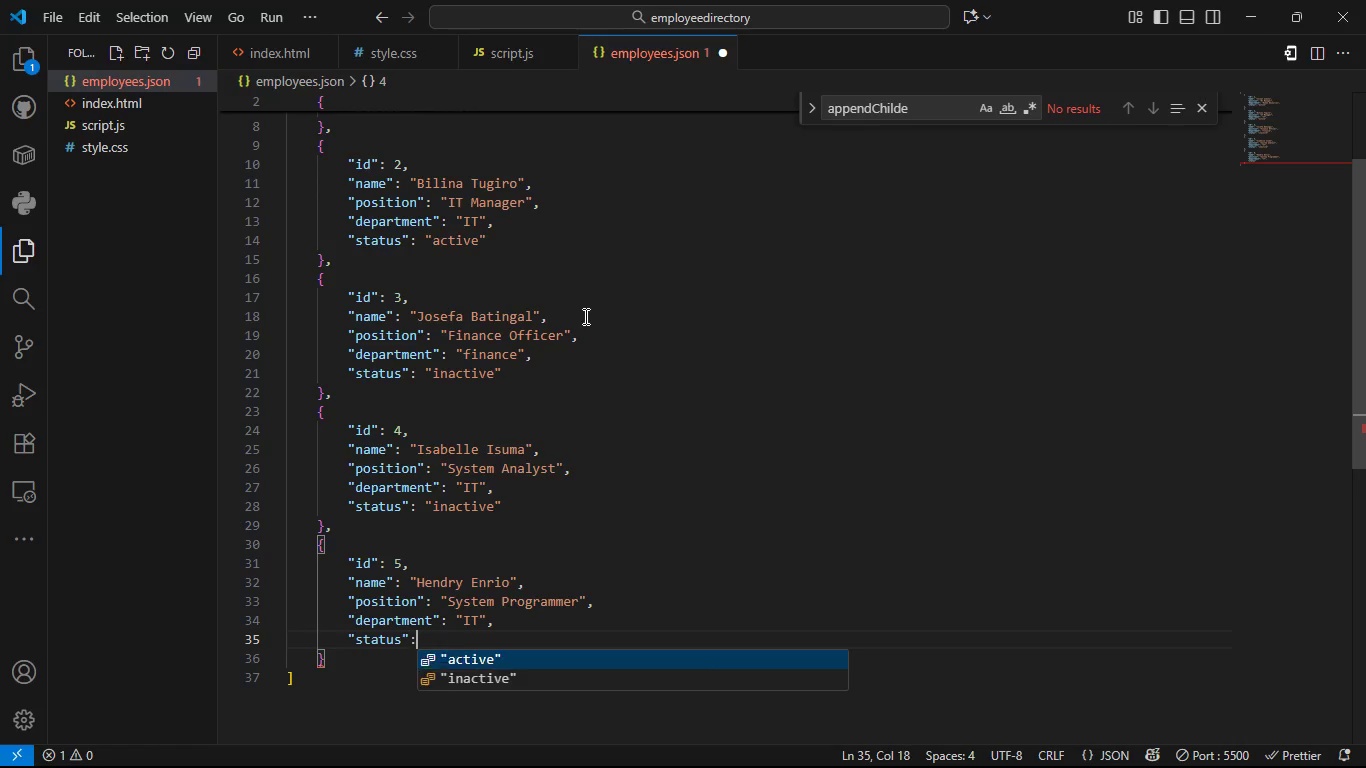 
type(: "active)
 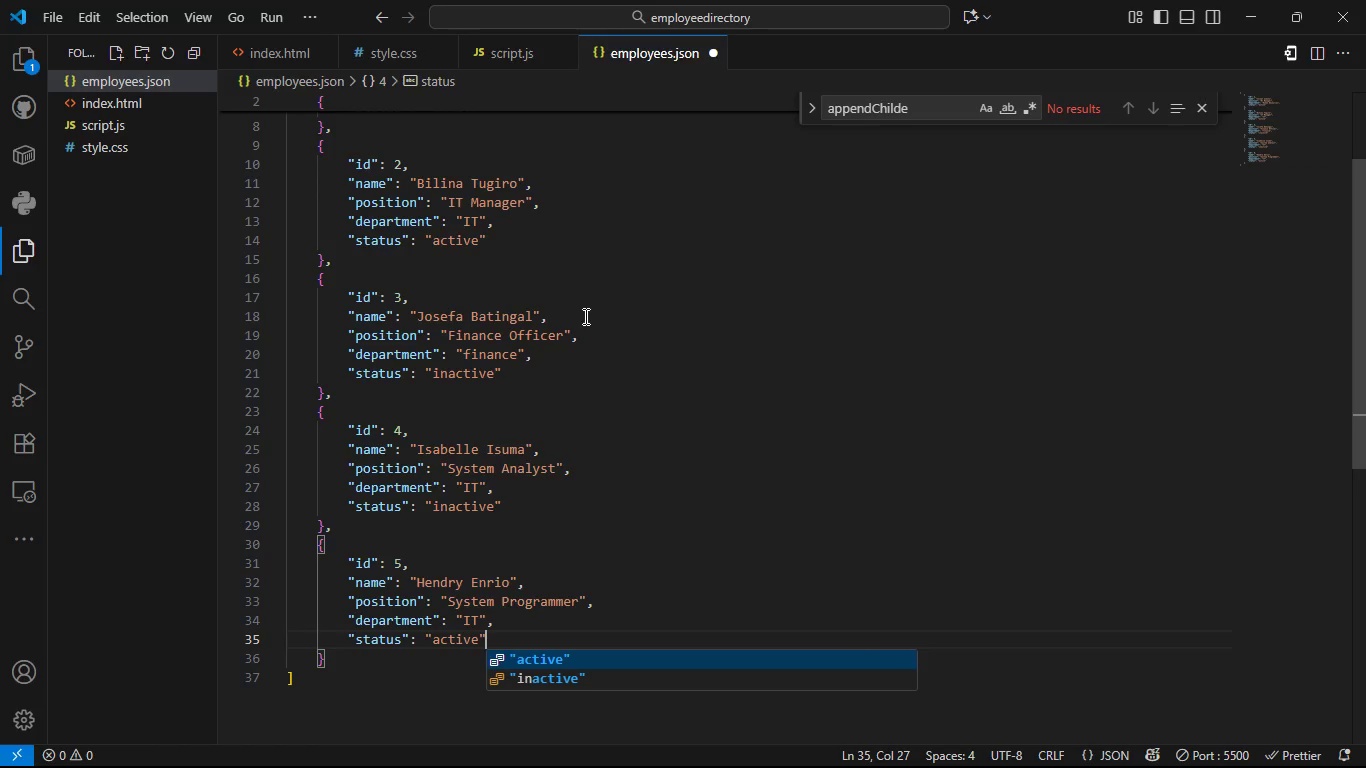 
 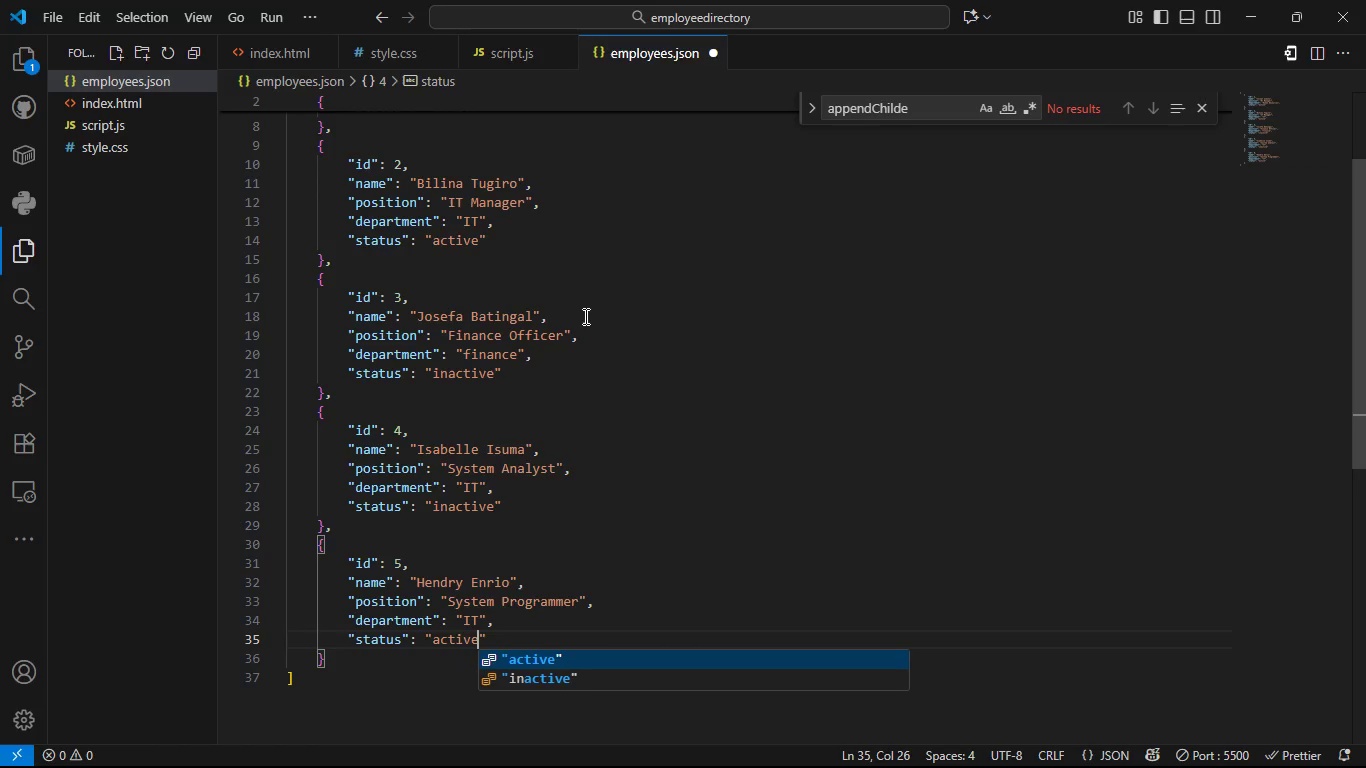 
key(ArrowRight)
 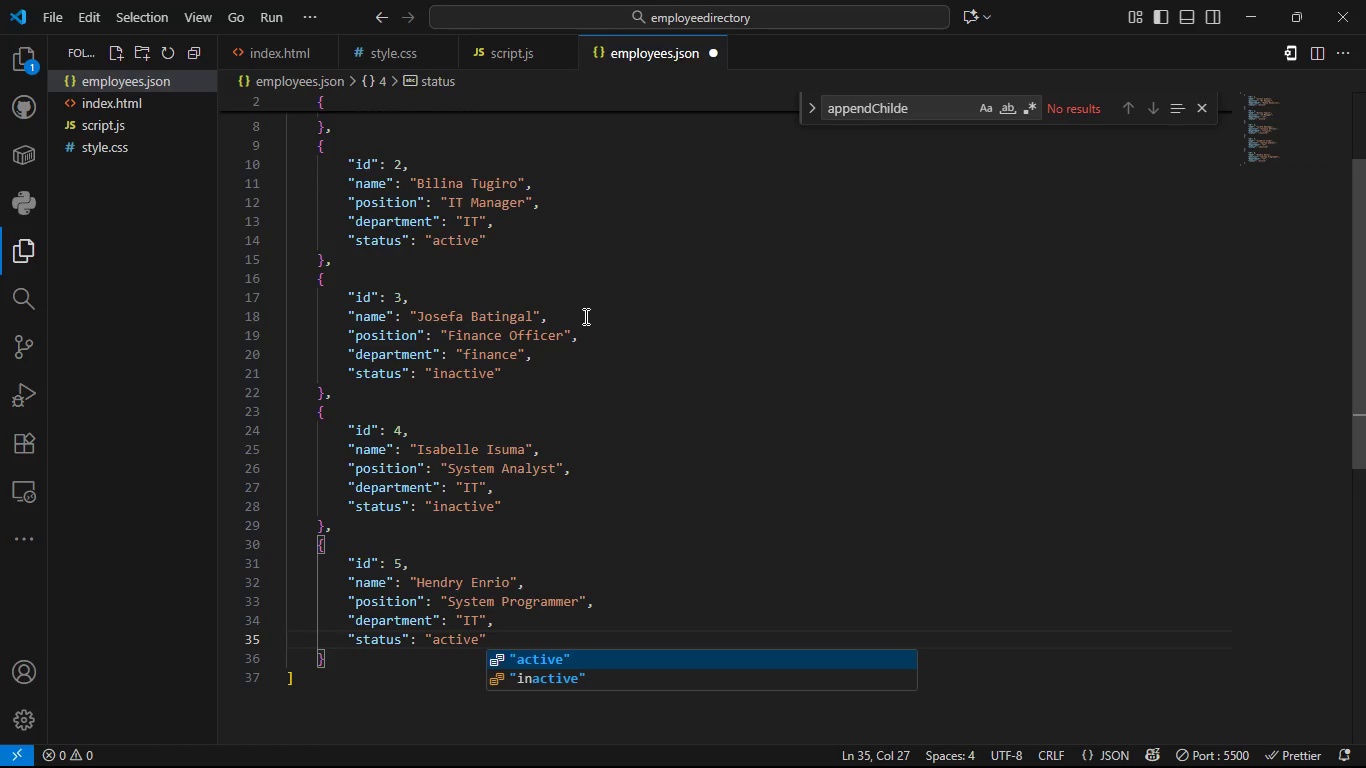 
key(ArrowDown)
 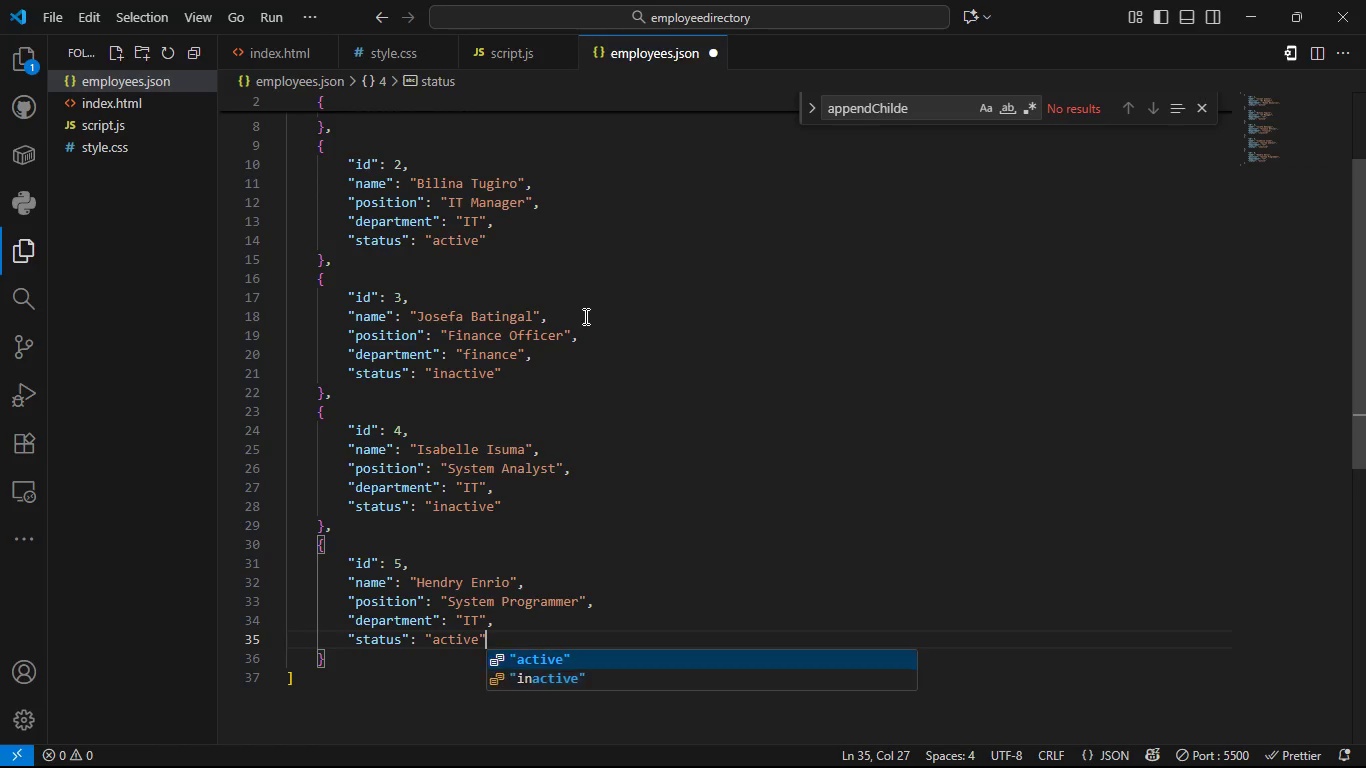 
key(ArrowDown)
 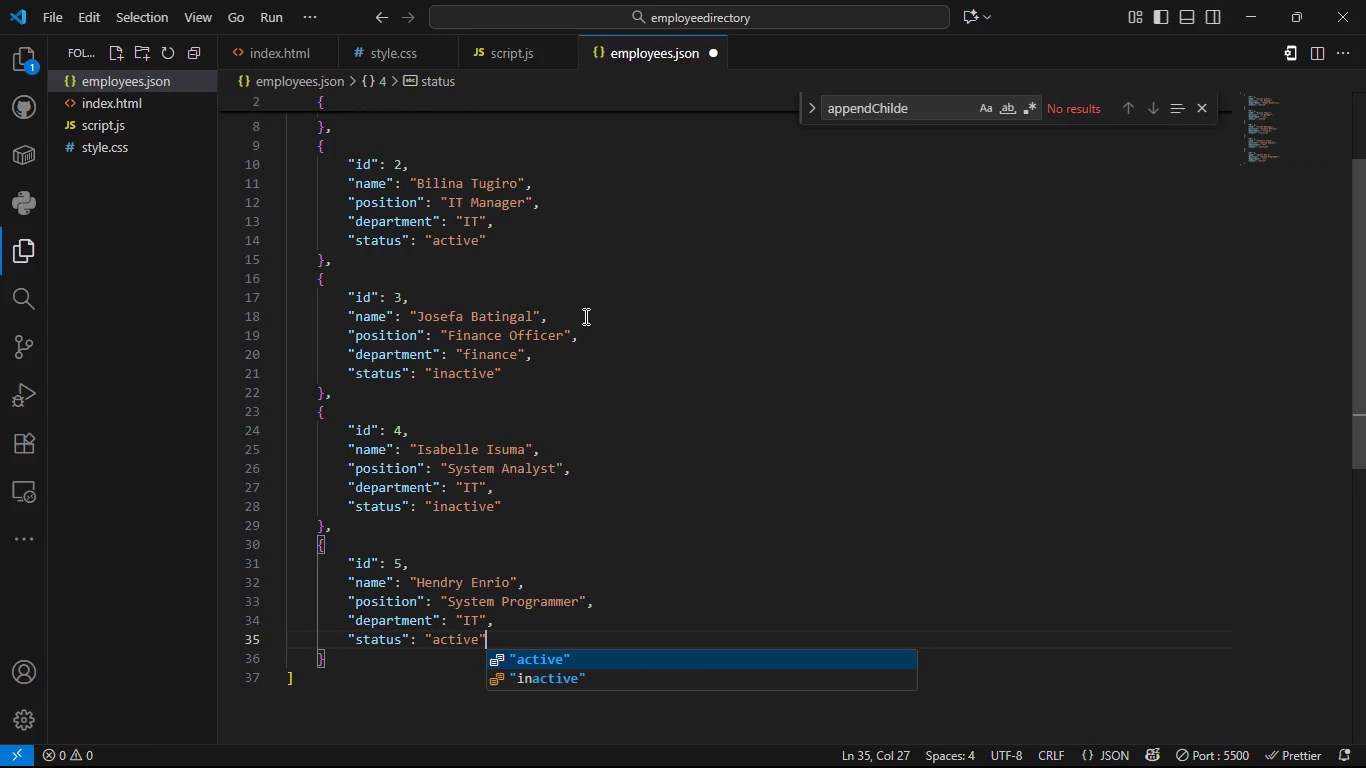 
key(Escape)
 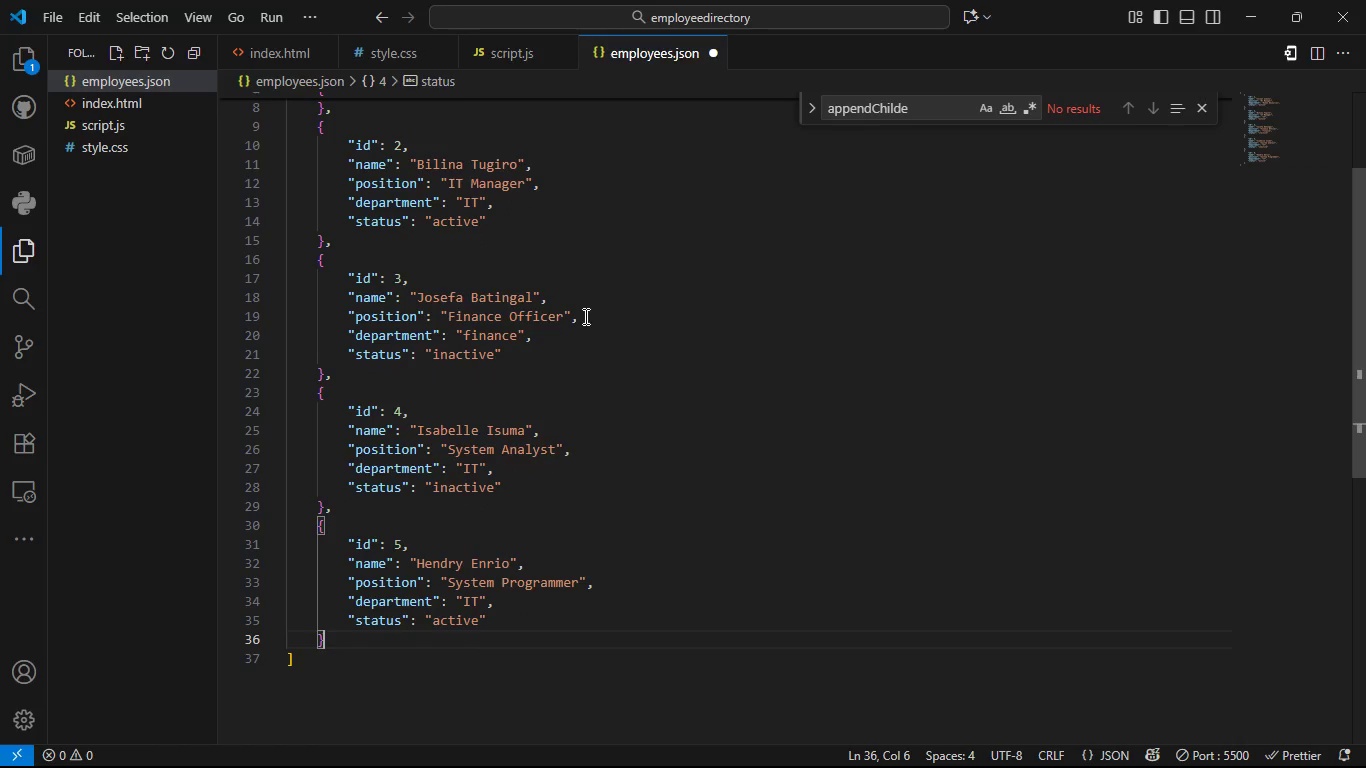 
key(ArrowDown)
 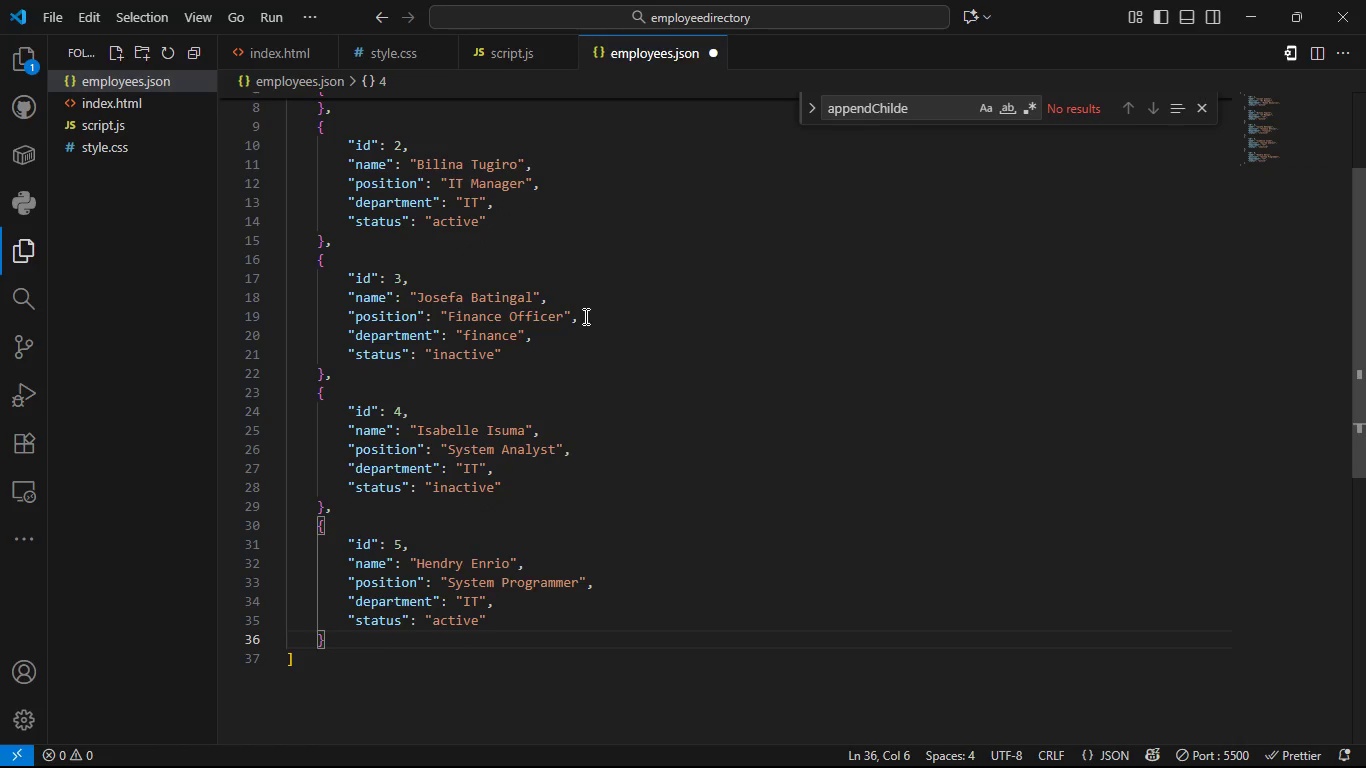 
key(Comma)
 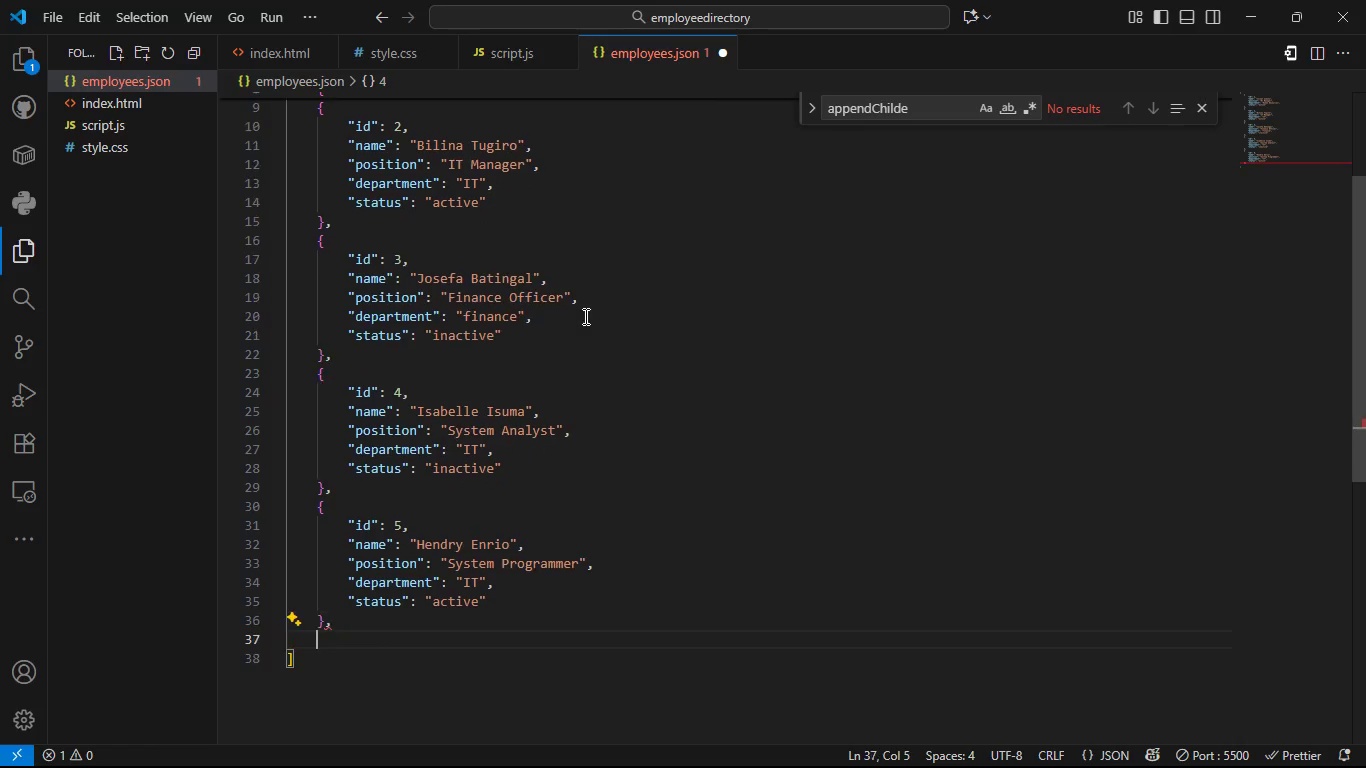 
key(Enter)
 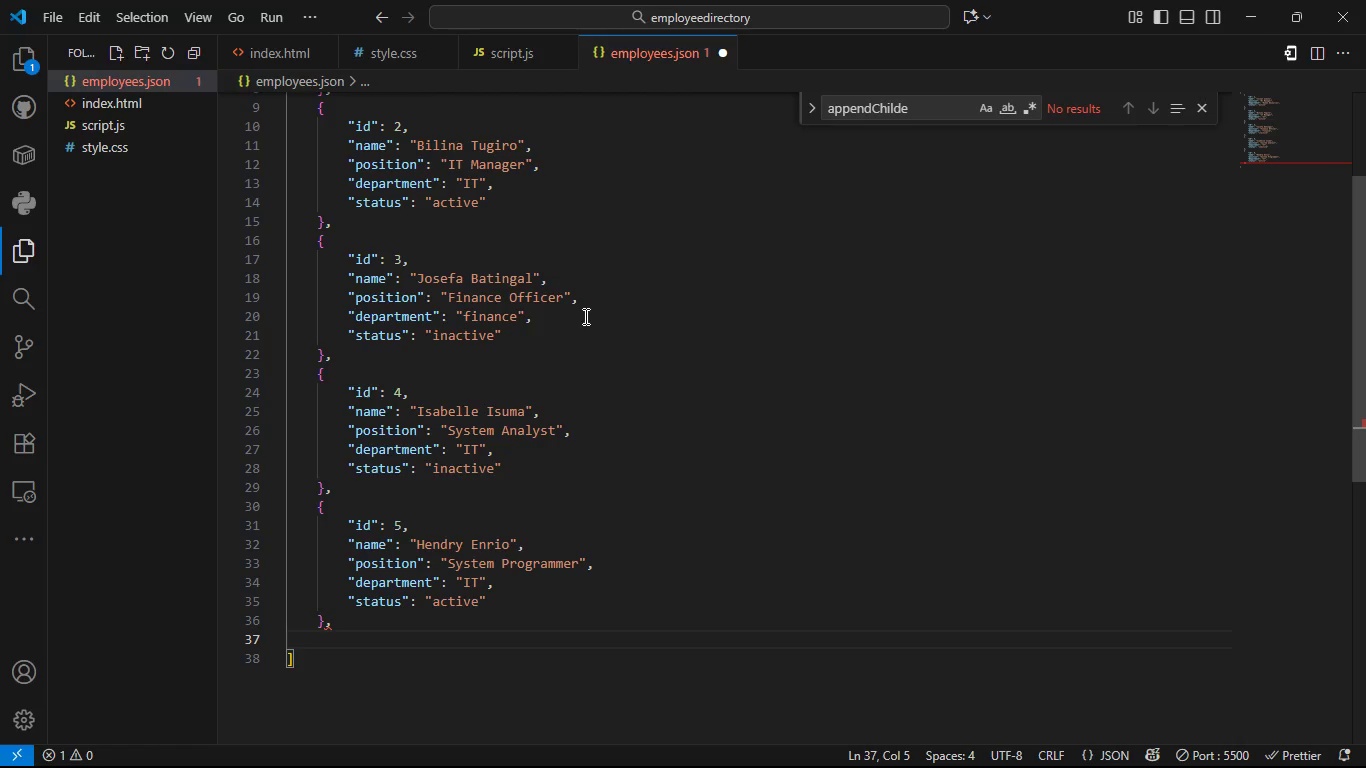 
key(Shift+P)
 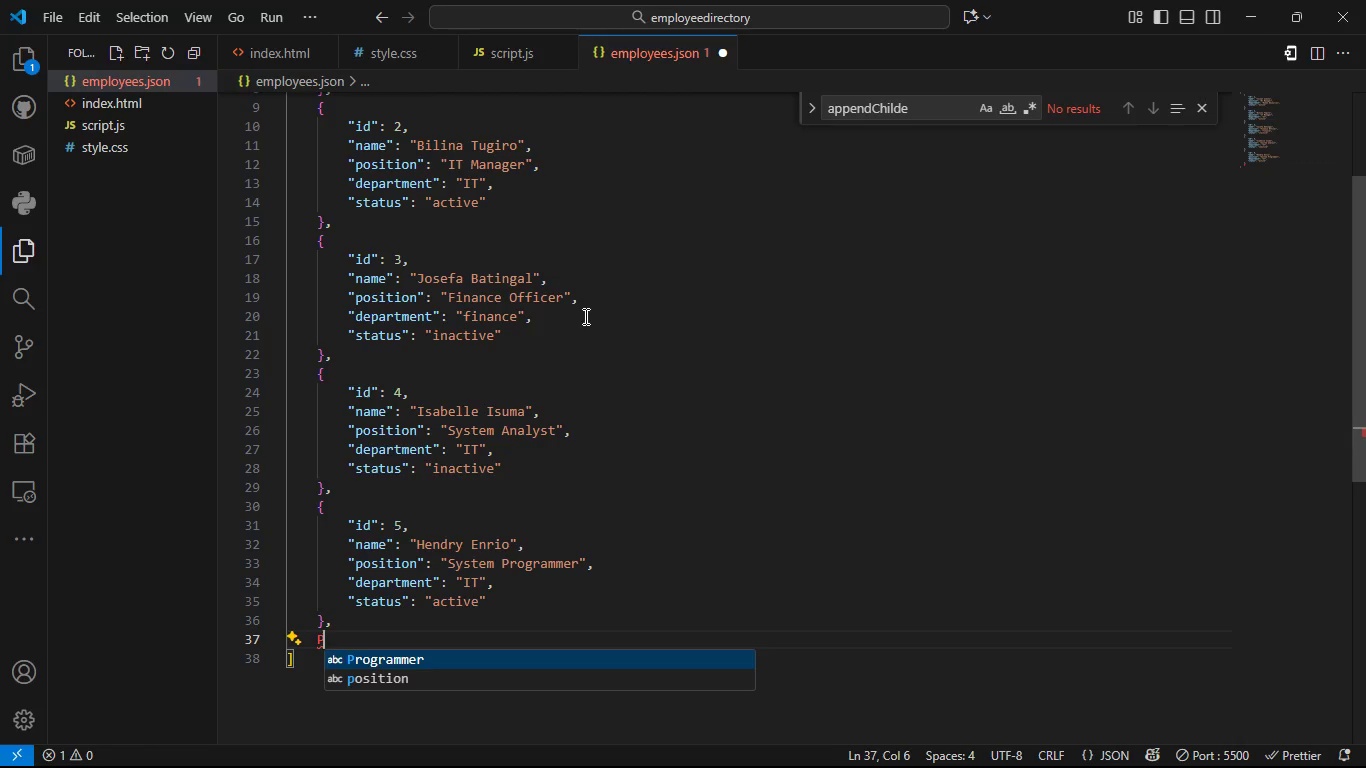 
key(Enter)
 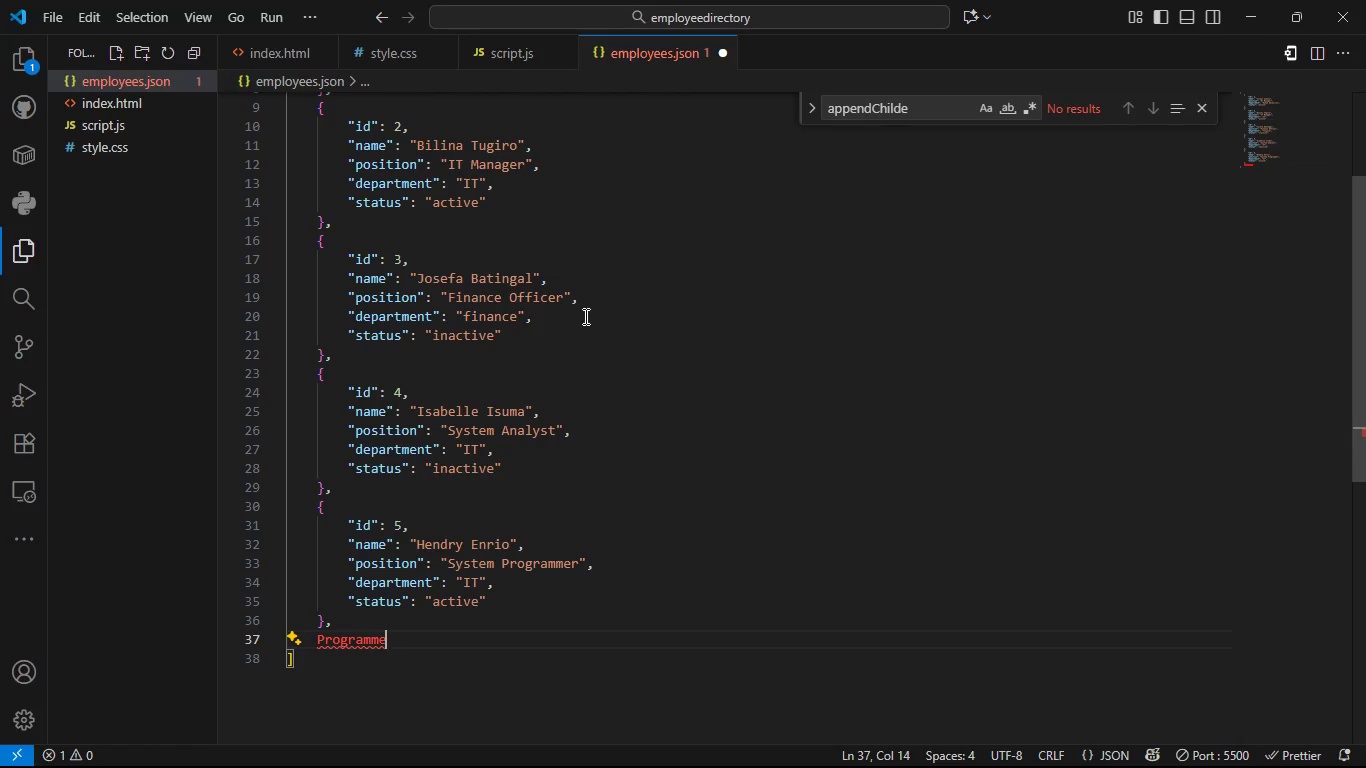 
key(Backspace)
 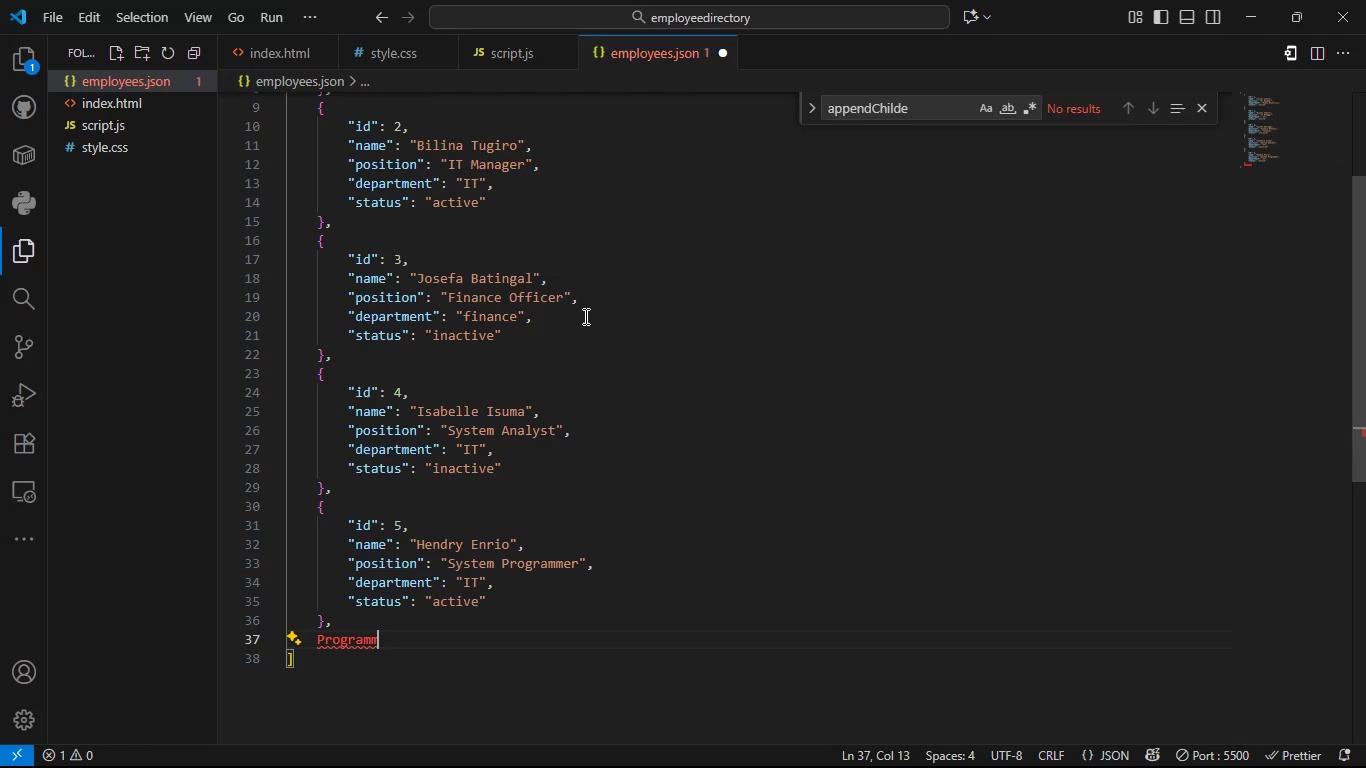 
hold_key(key=Backspace, duration=0.66)
 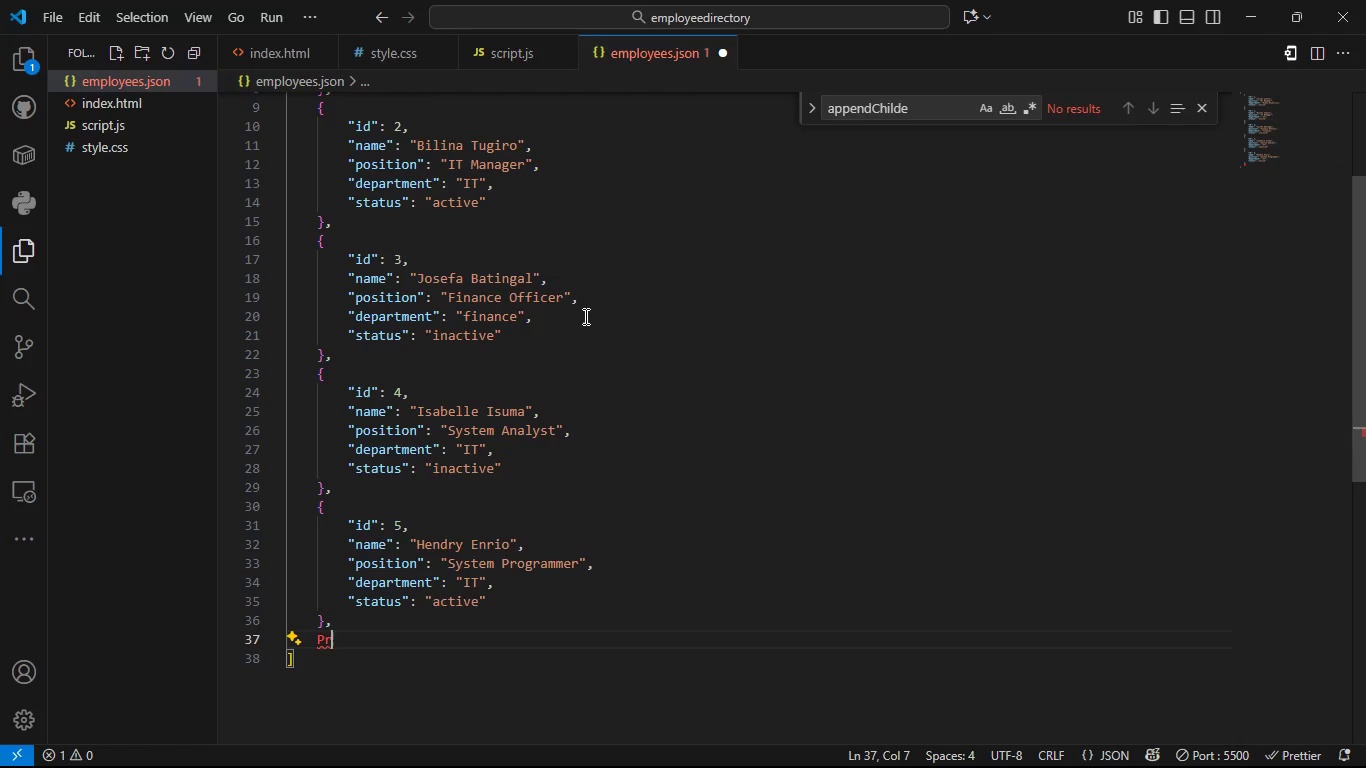 
key(Backspace)
 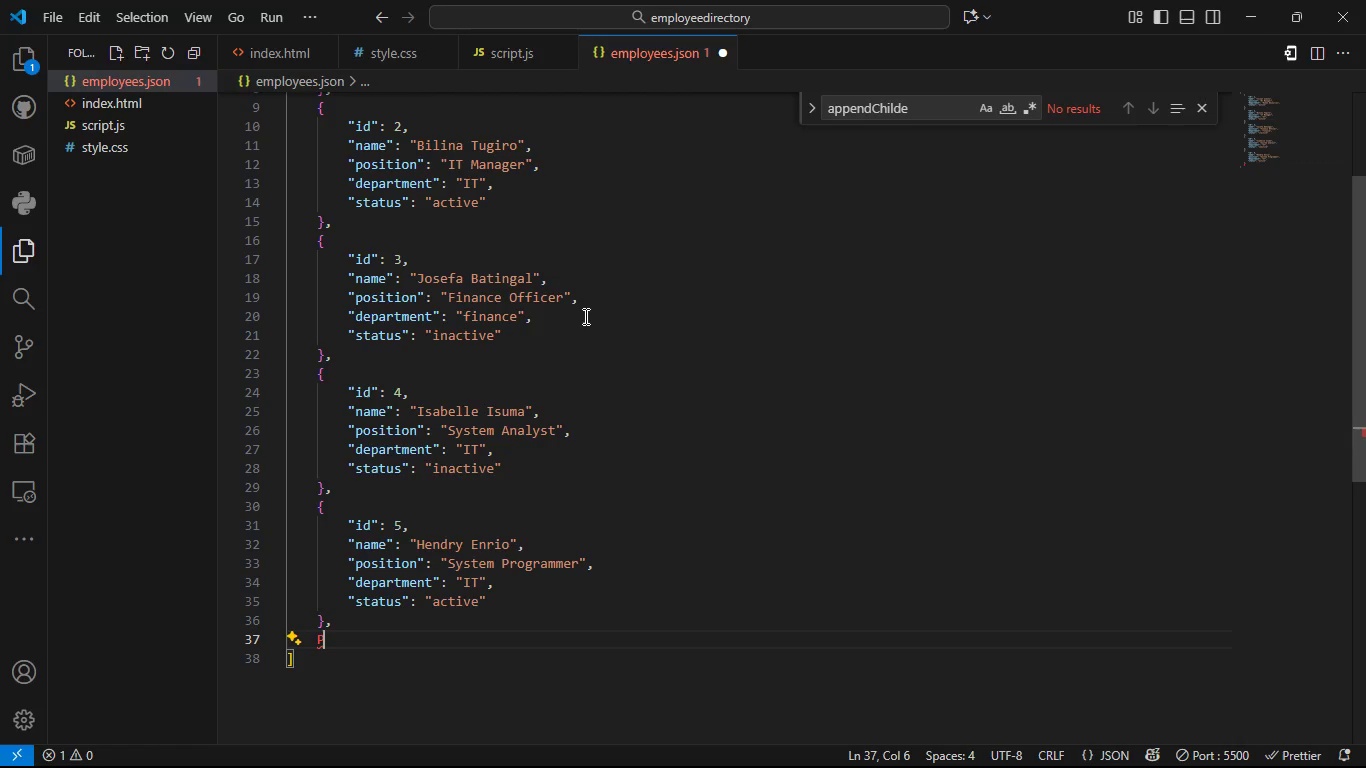 
key(Backspace)
 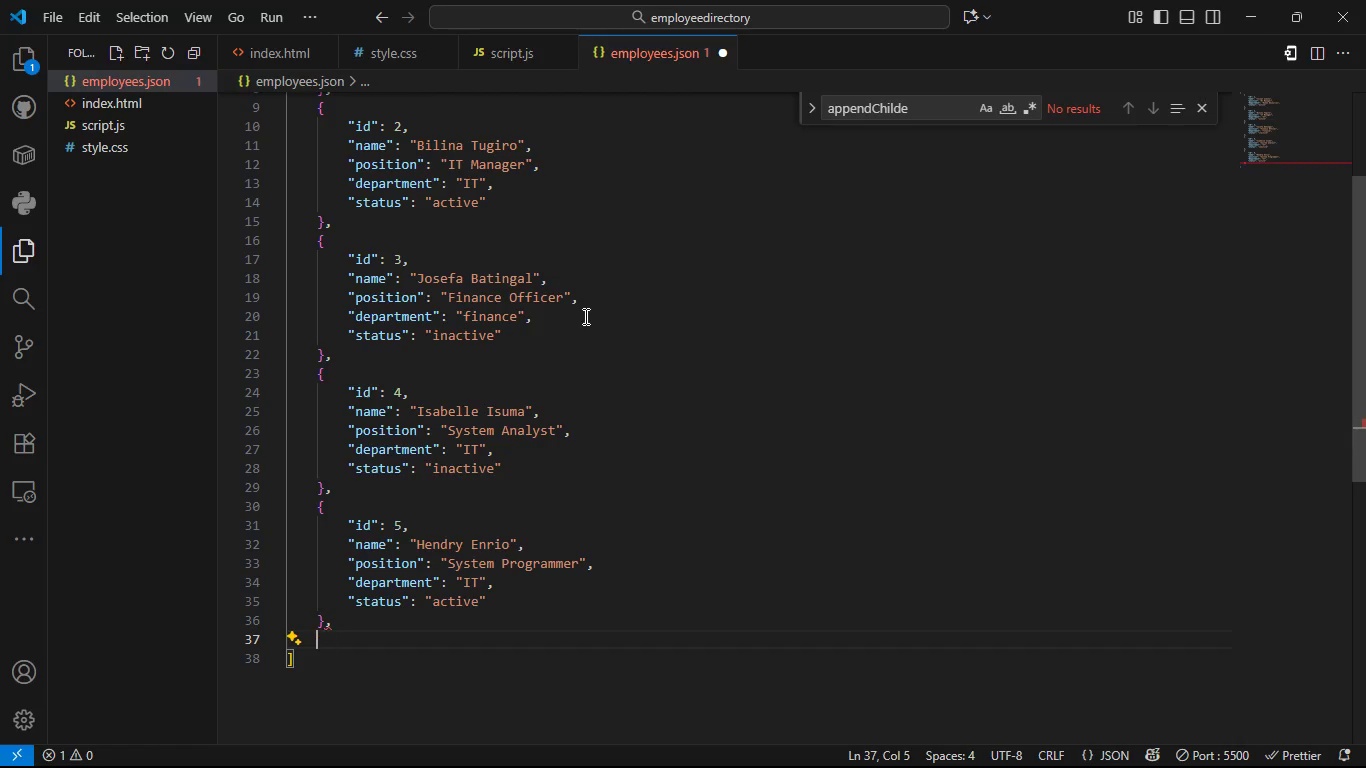 
key(Backspace)
 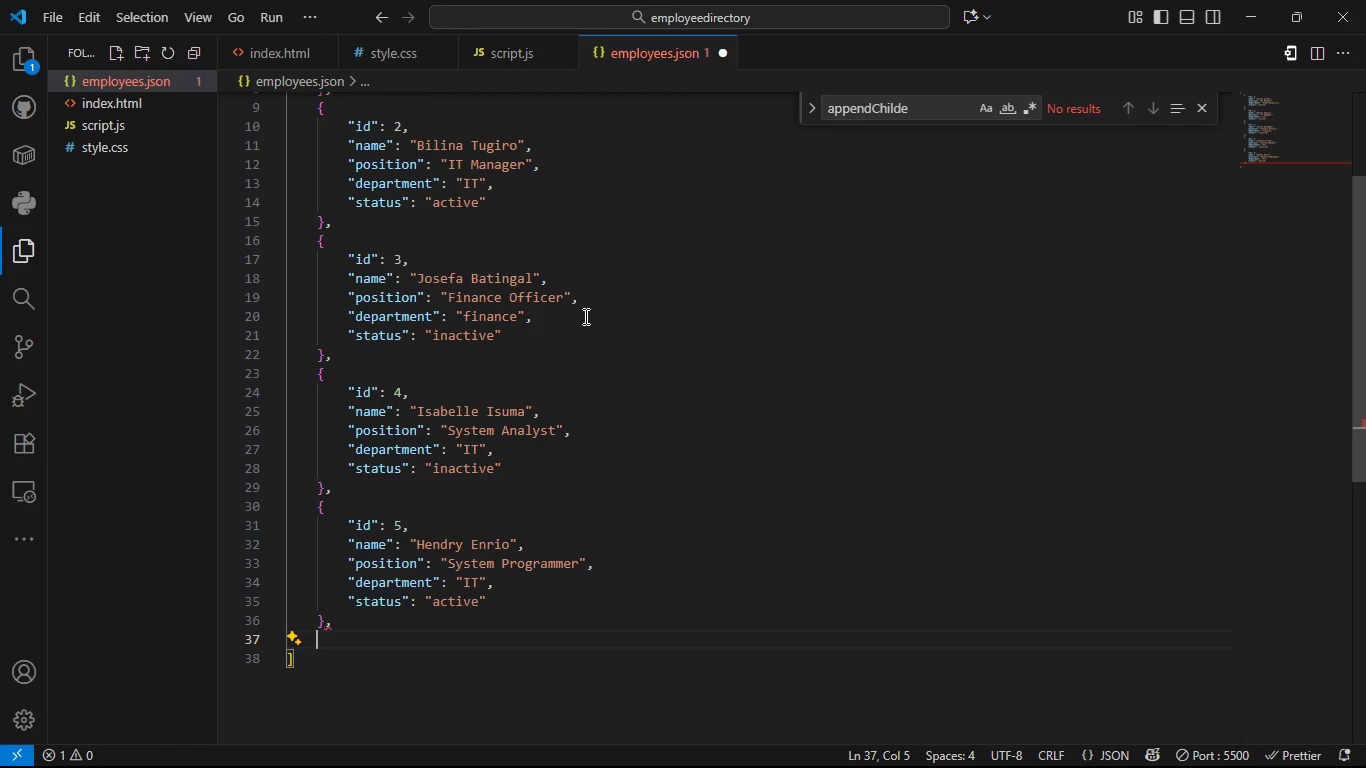 
key(Shift+BracketLeft)
 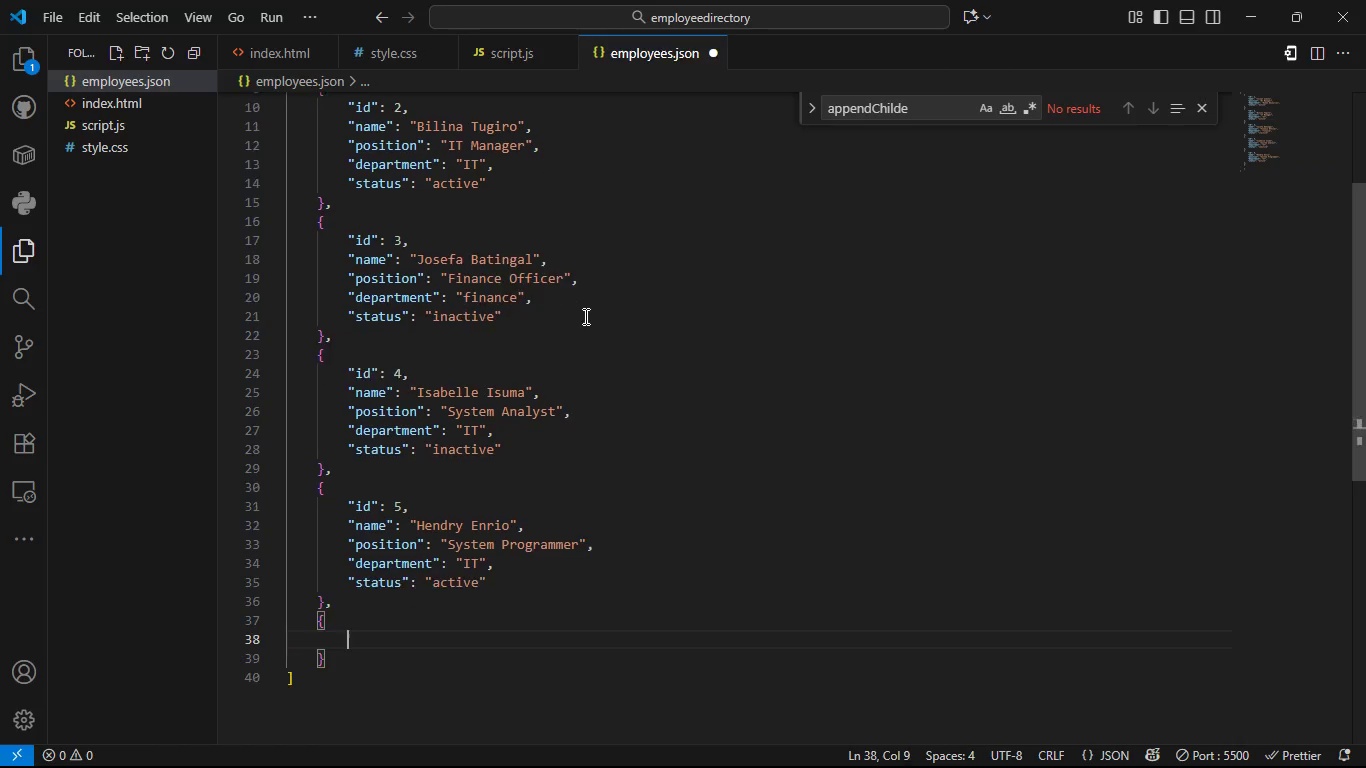 
key(Enter)
 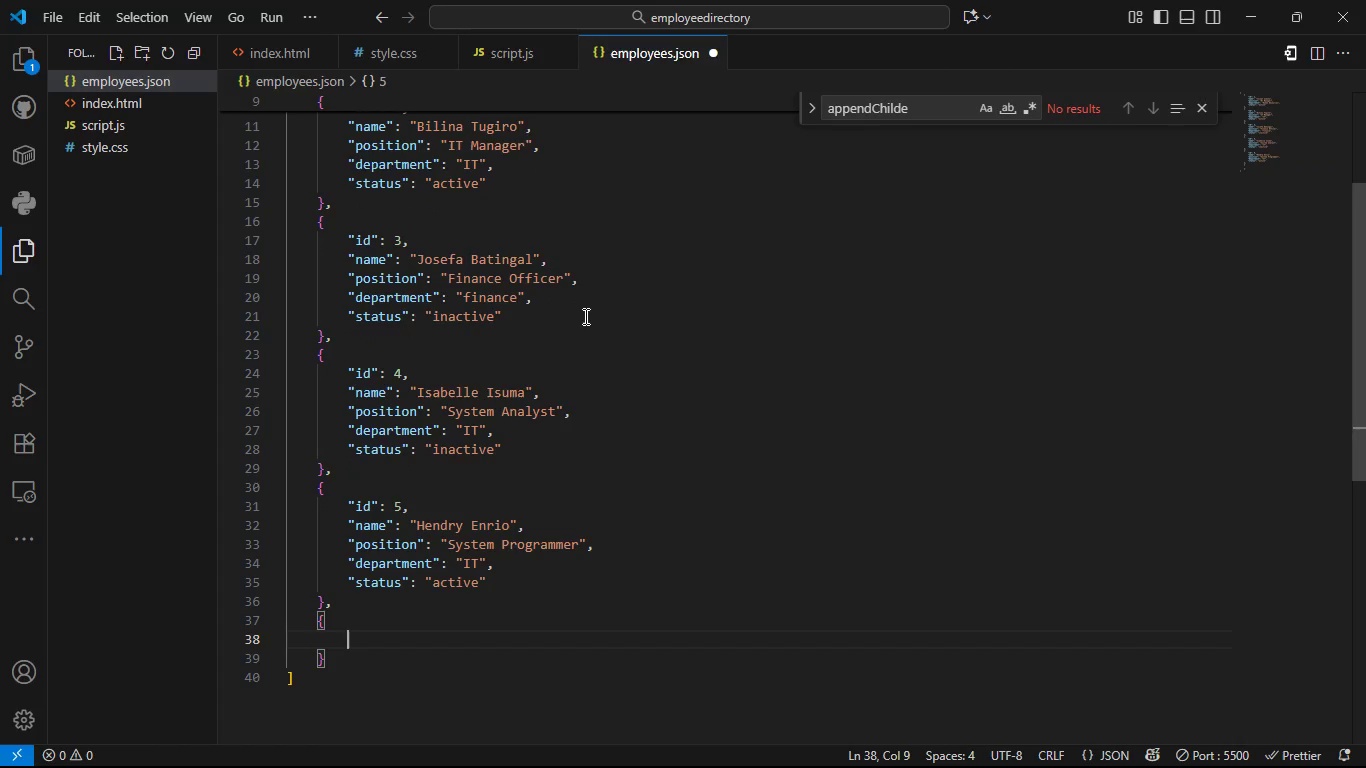 
type("id)
 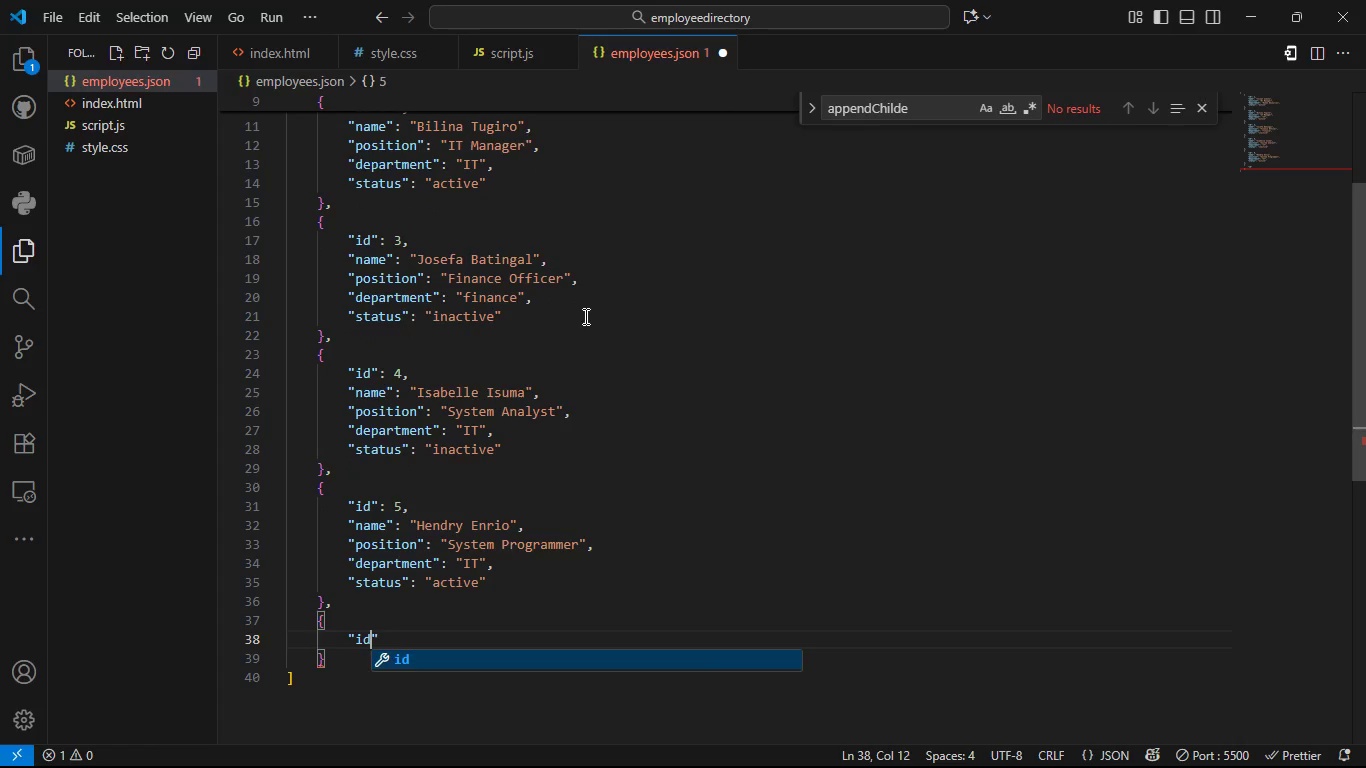 
key(ArrowRight)
 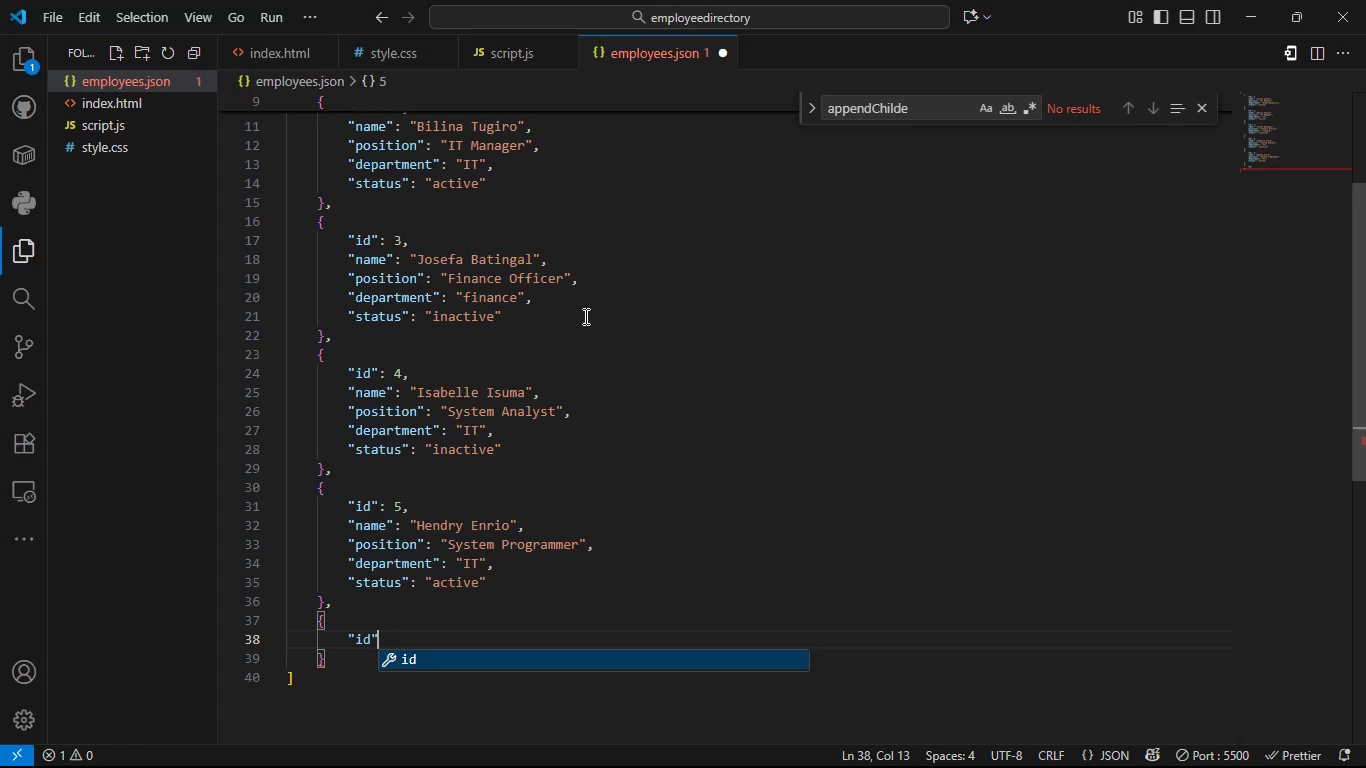 
key(Shift+ShiftLeft)
 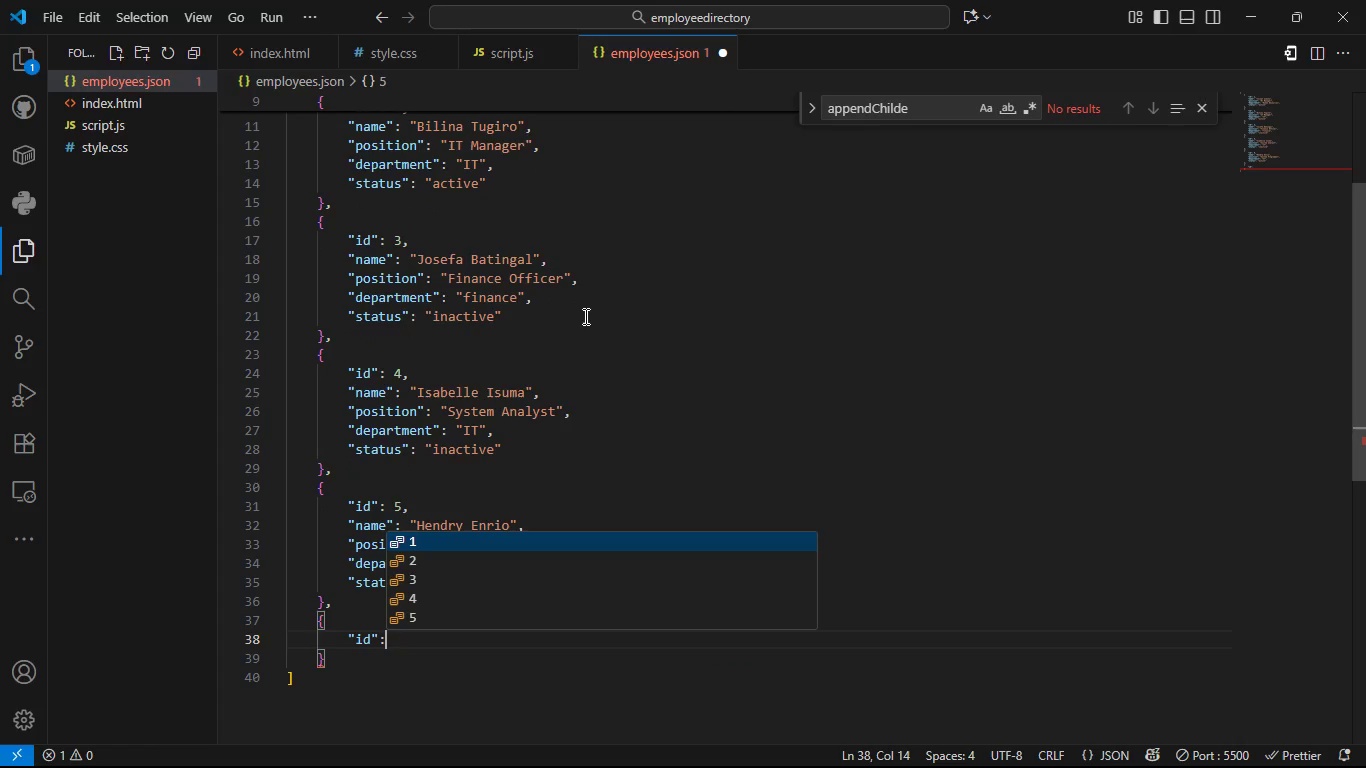 
key(Shift+Semicolon)
 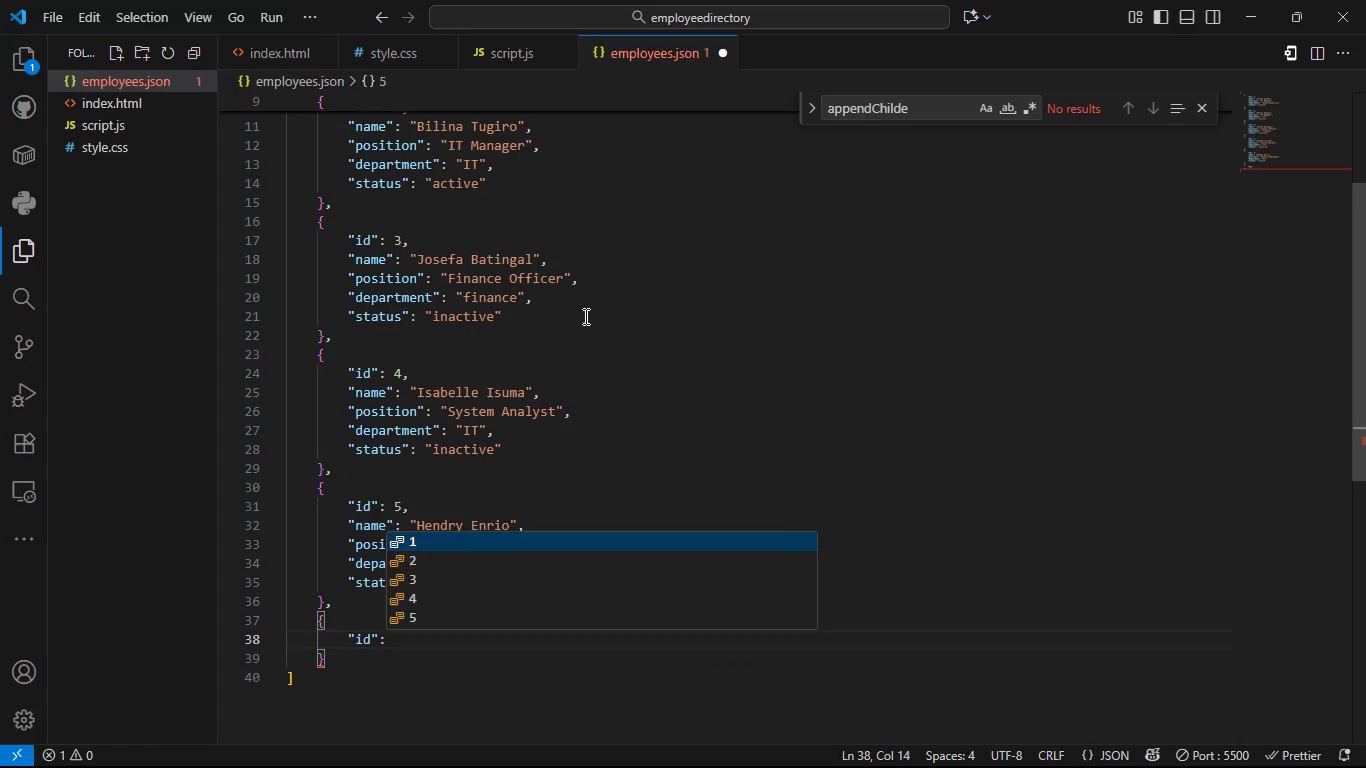 
key(Space)
 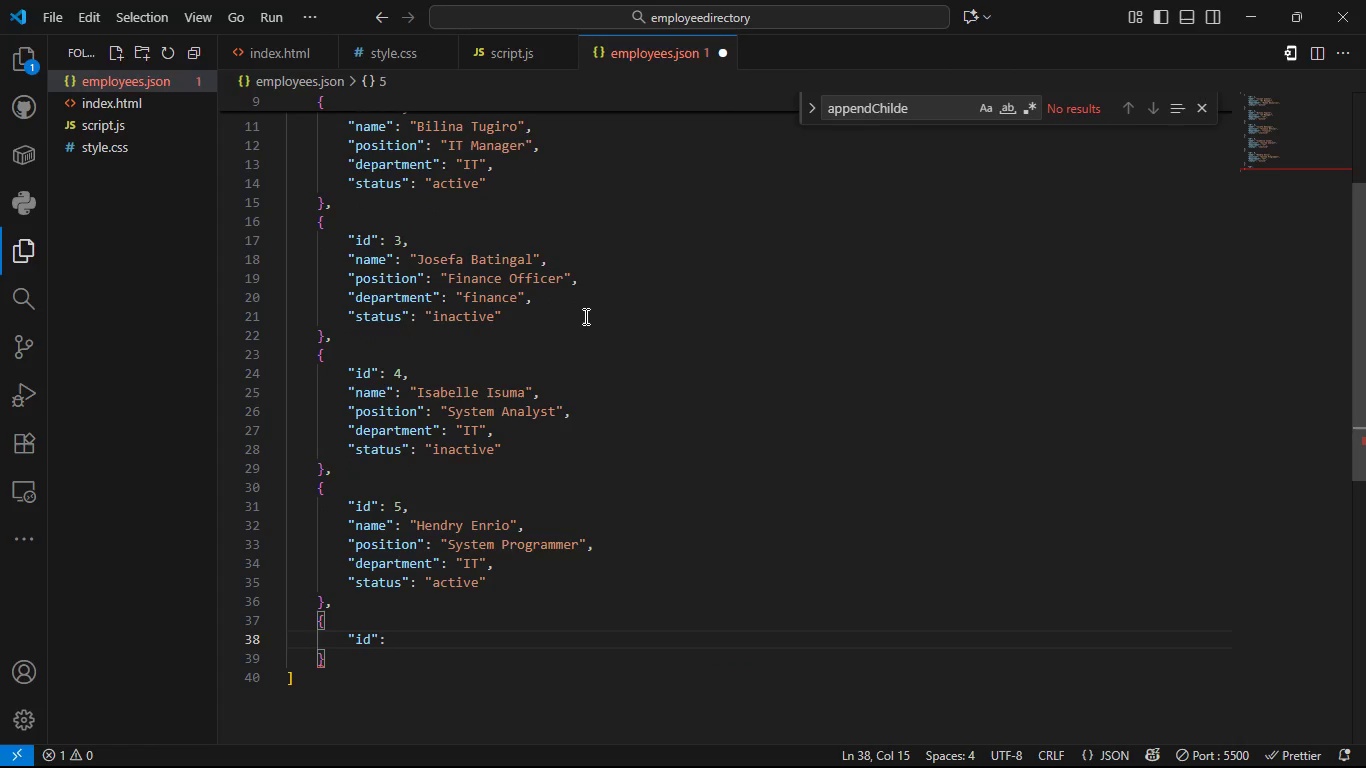 
key(6)
 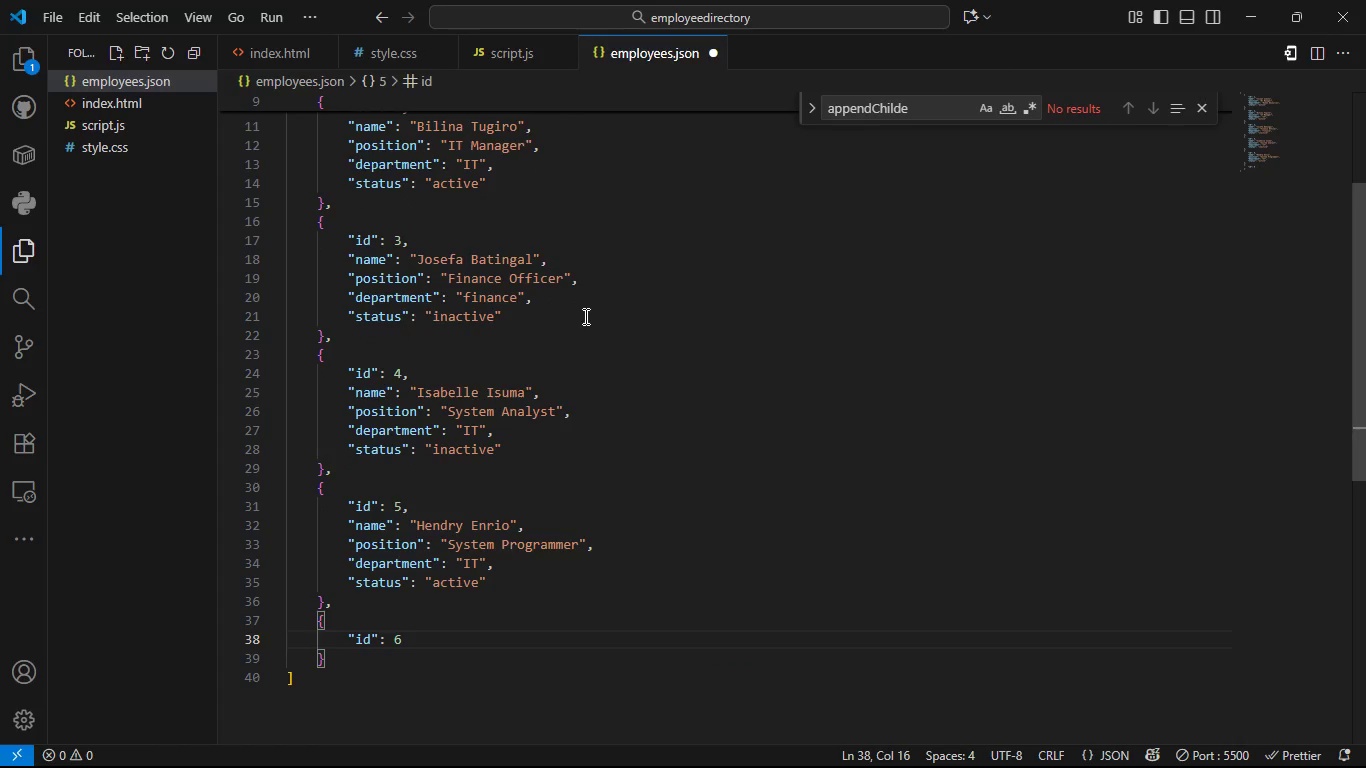 
key(Comma)
 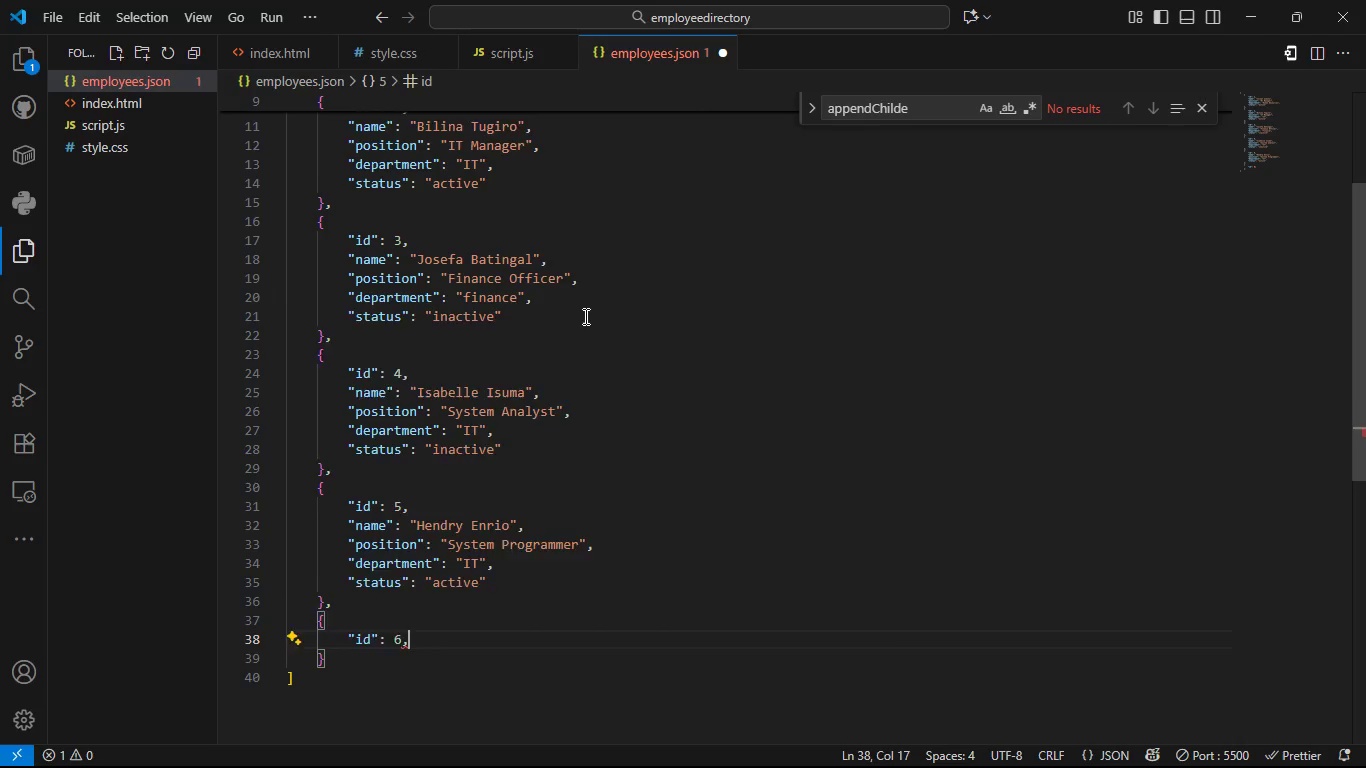 
key(Enter)
 